 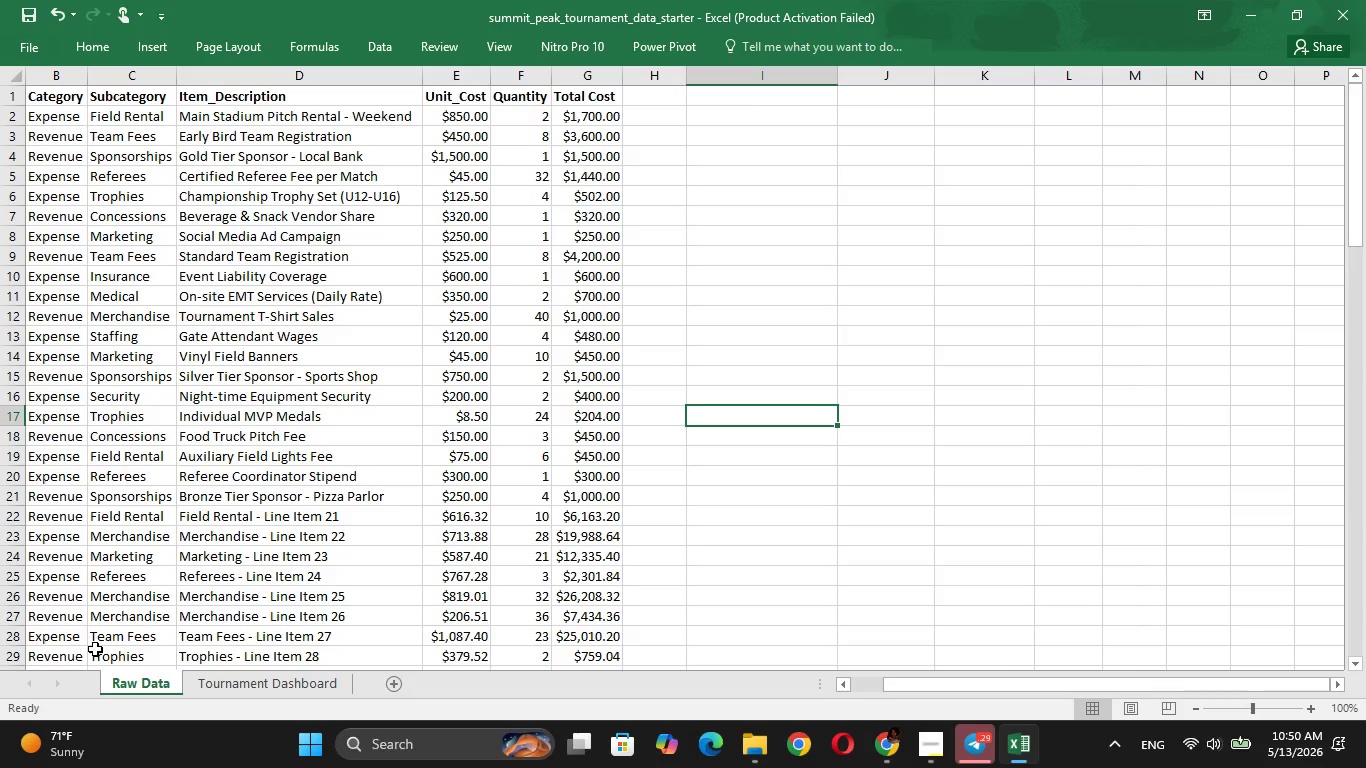 
left_click([251, 675])
 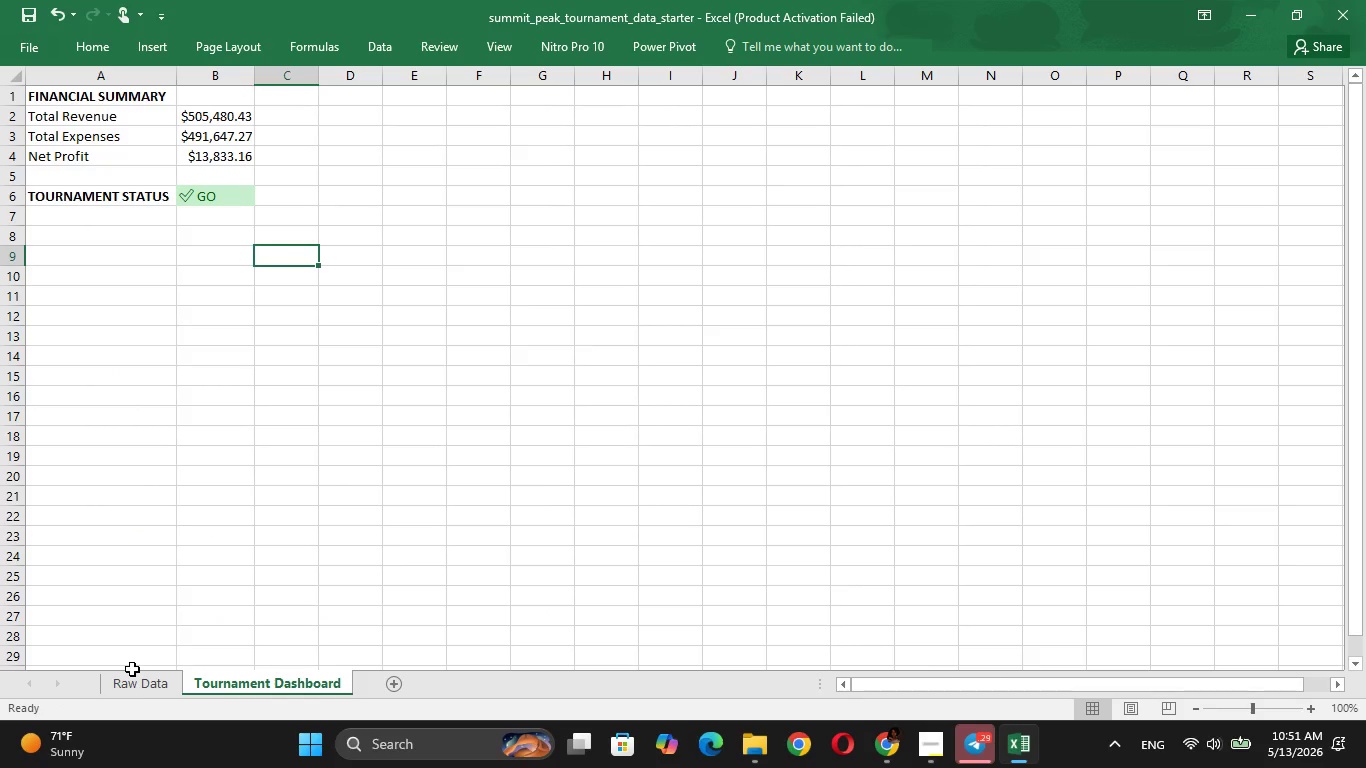 
left_click([135, 672])
 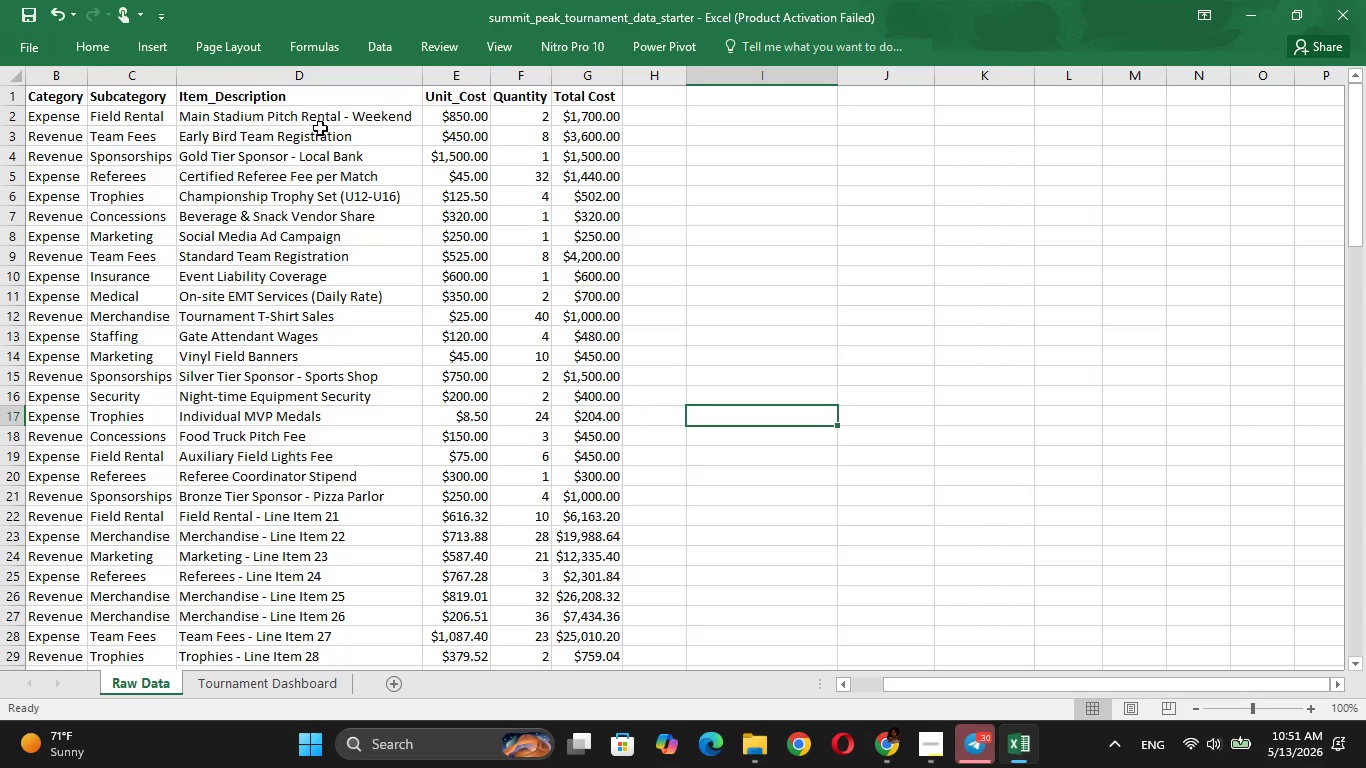 
wait(44.73)
 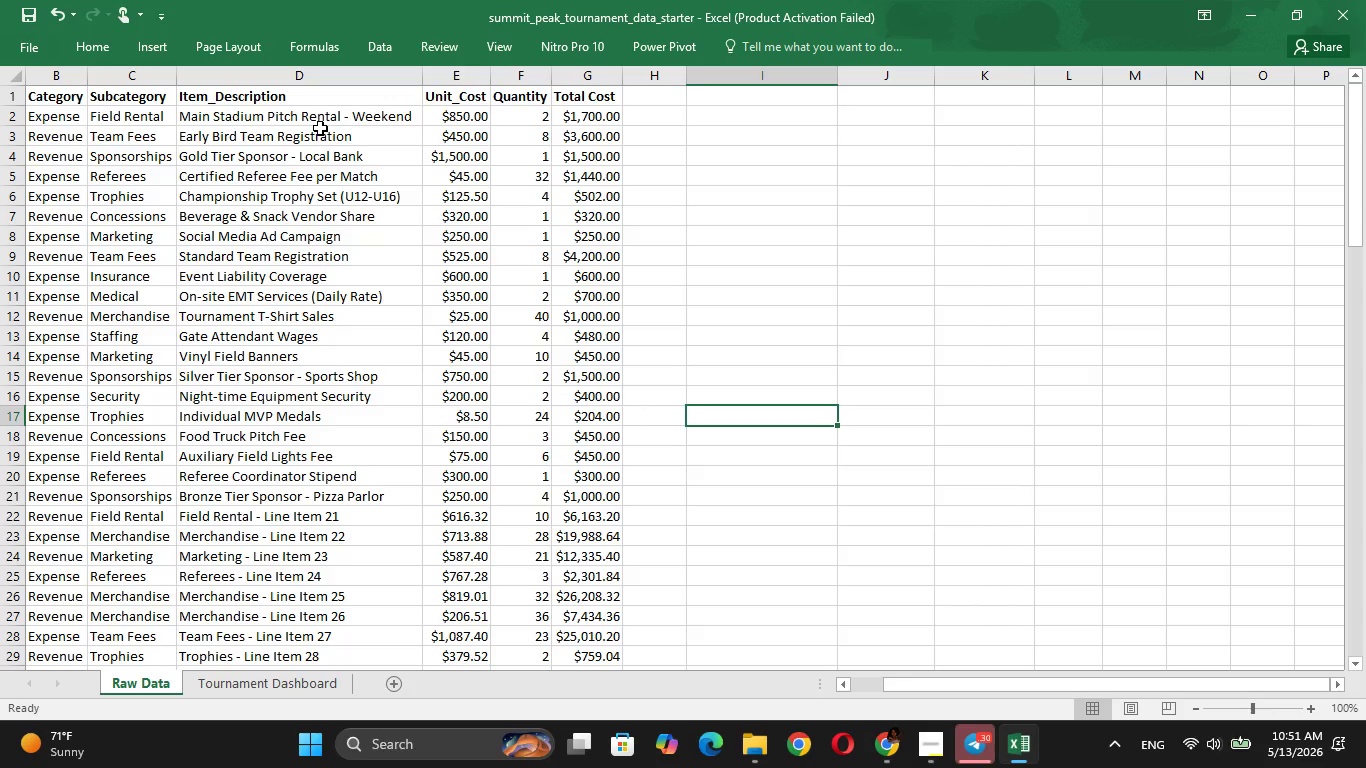 
left_click([303, 688])
 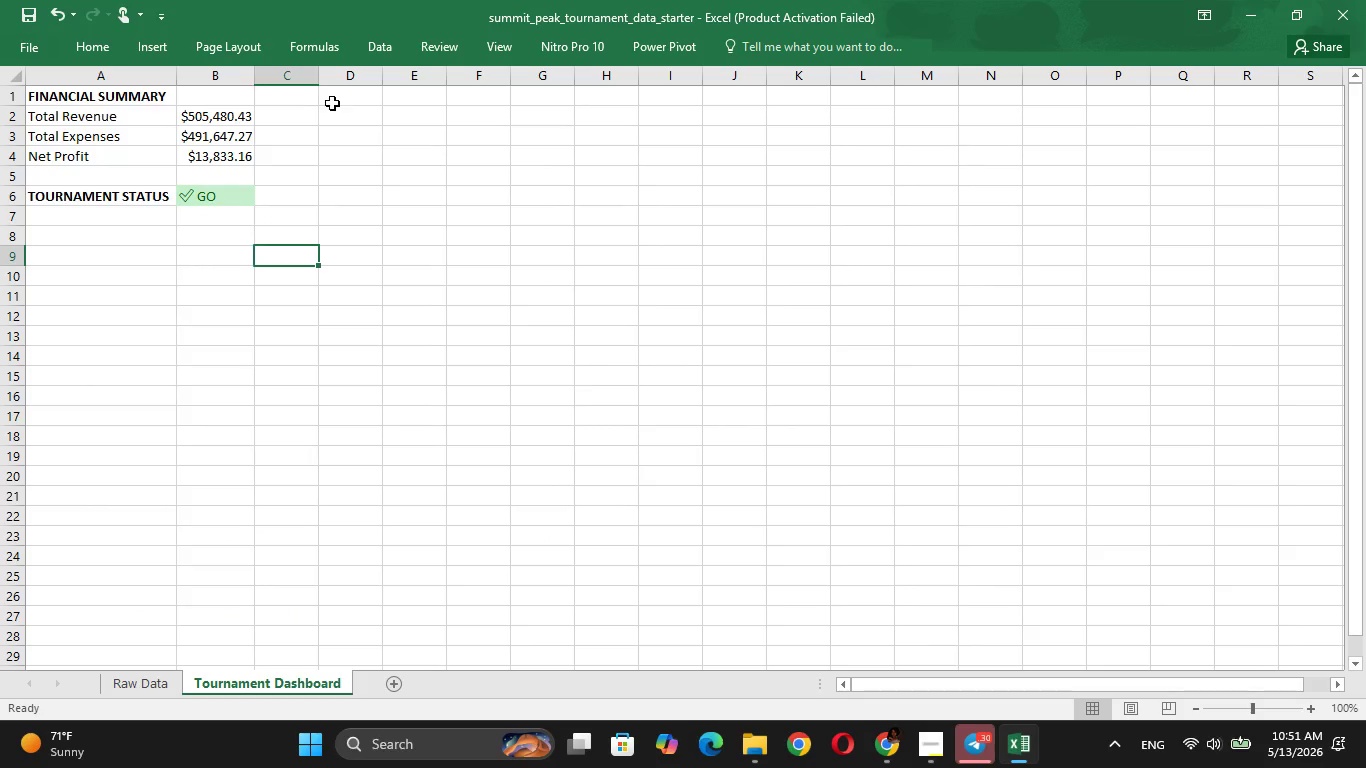 
left_click([342, 98])
 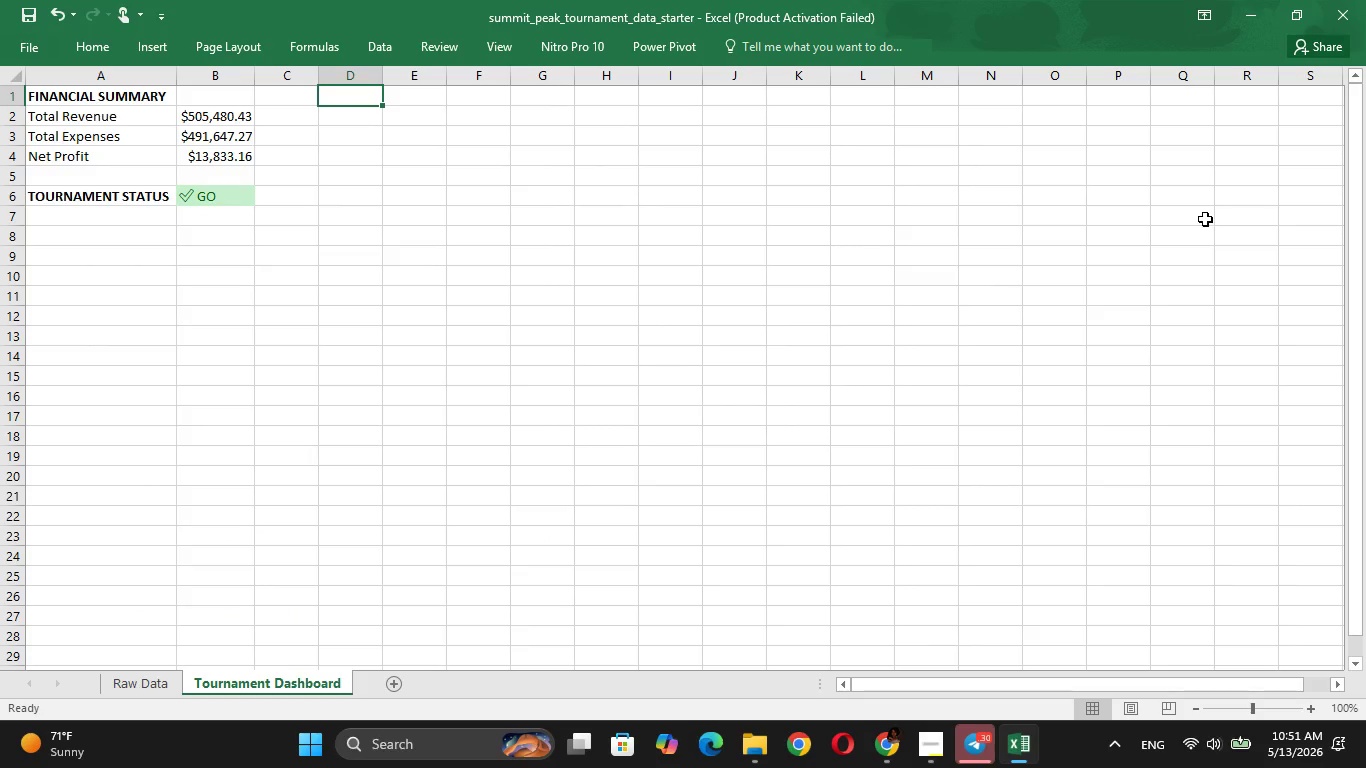 
type(Expense Breakb)
key(Backspace)
type(down)
 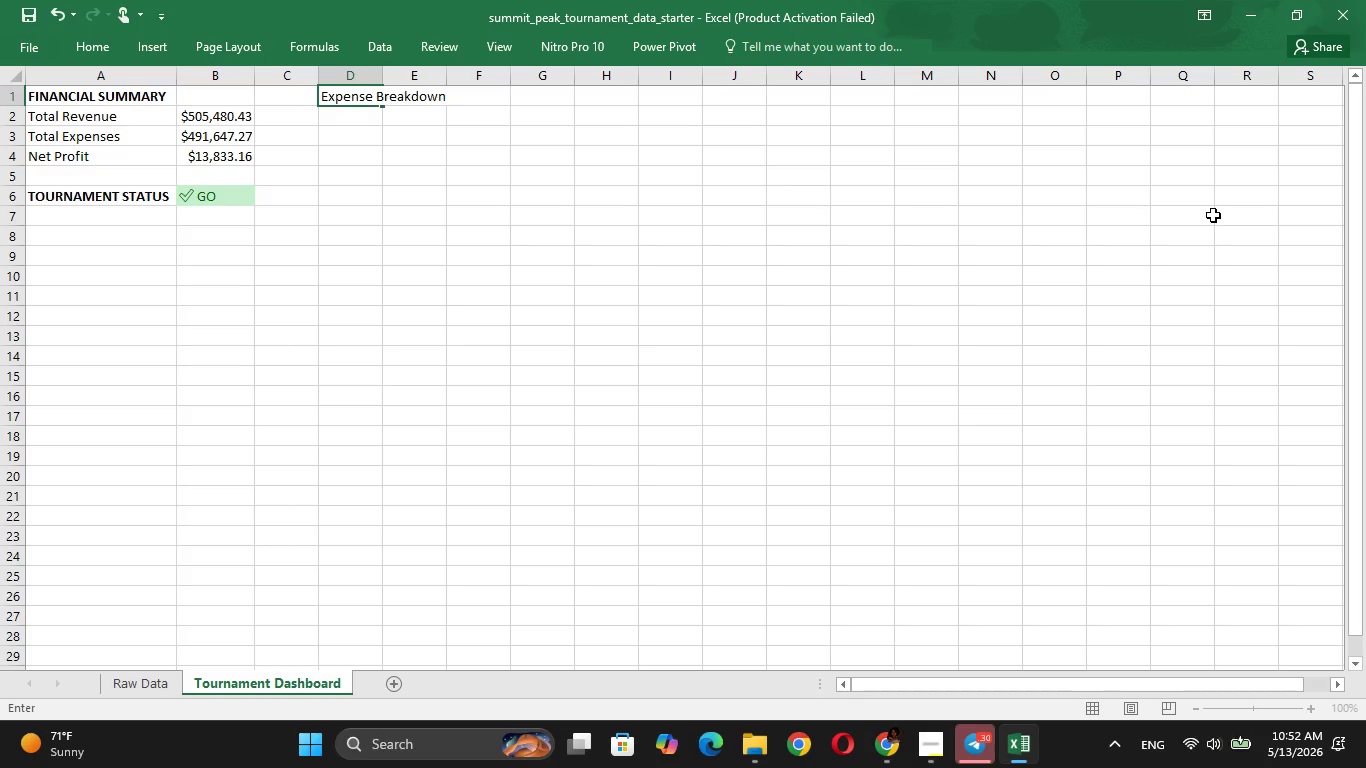 
key(Enter)
 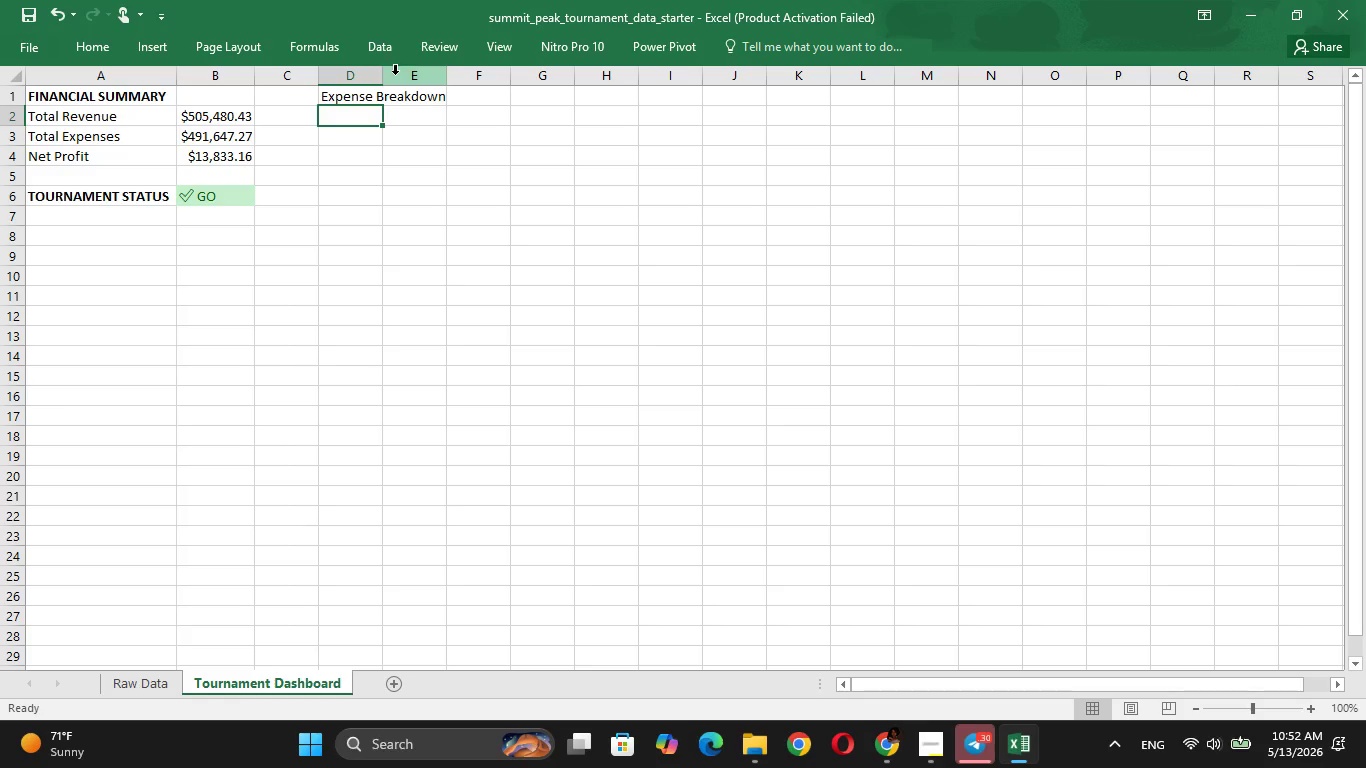 
double_click([380, 79])
 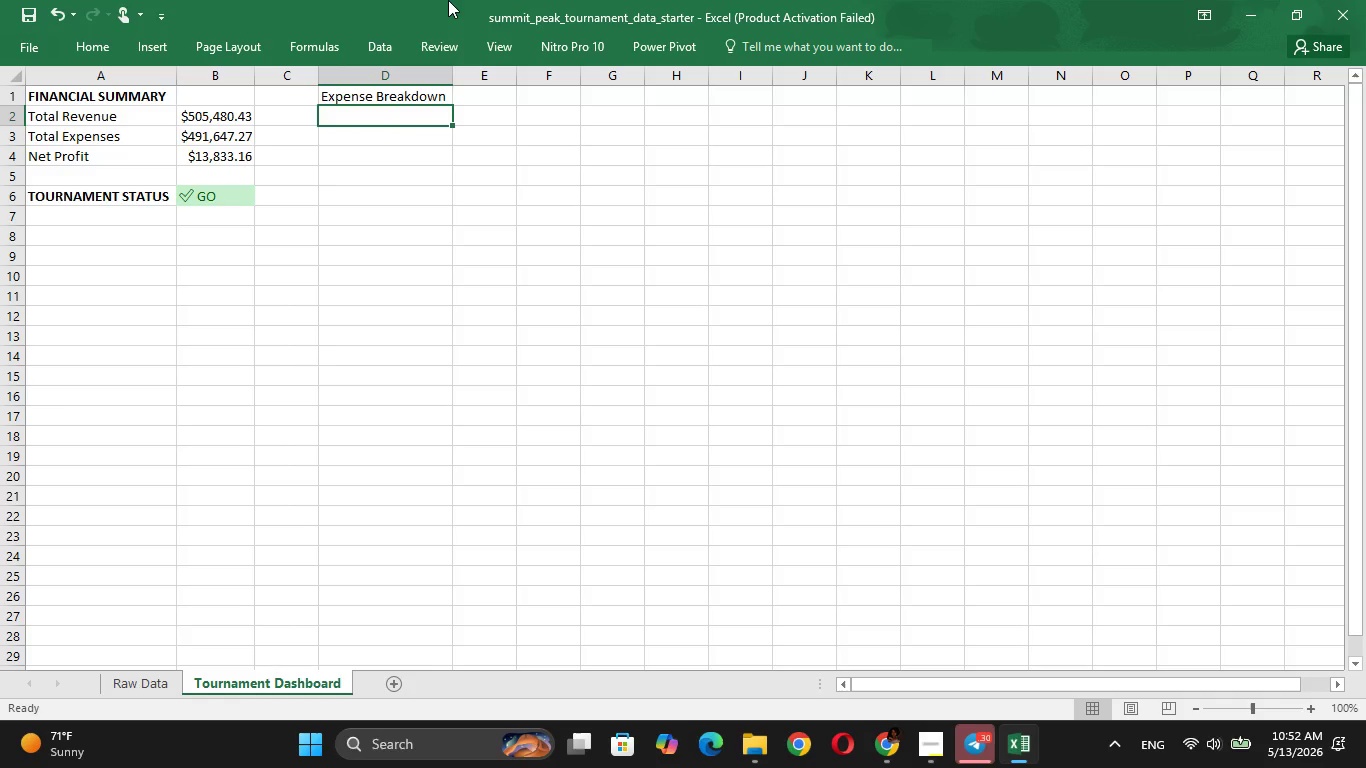 
wait(5.89)
 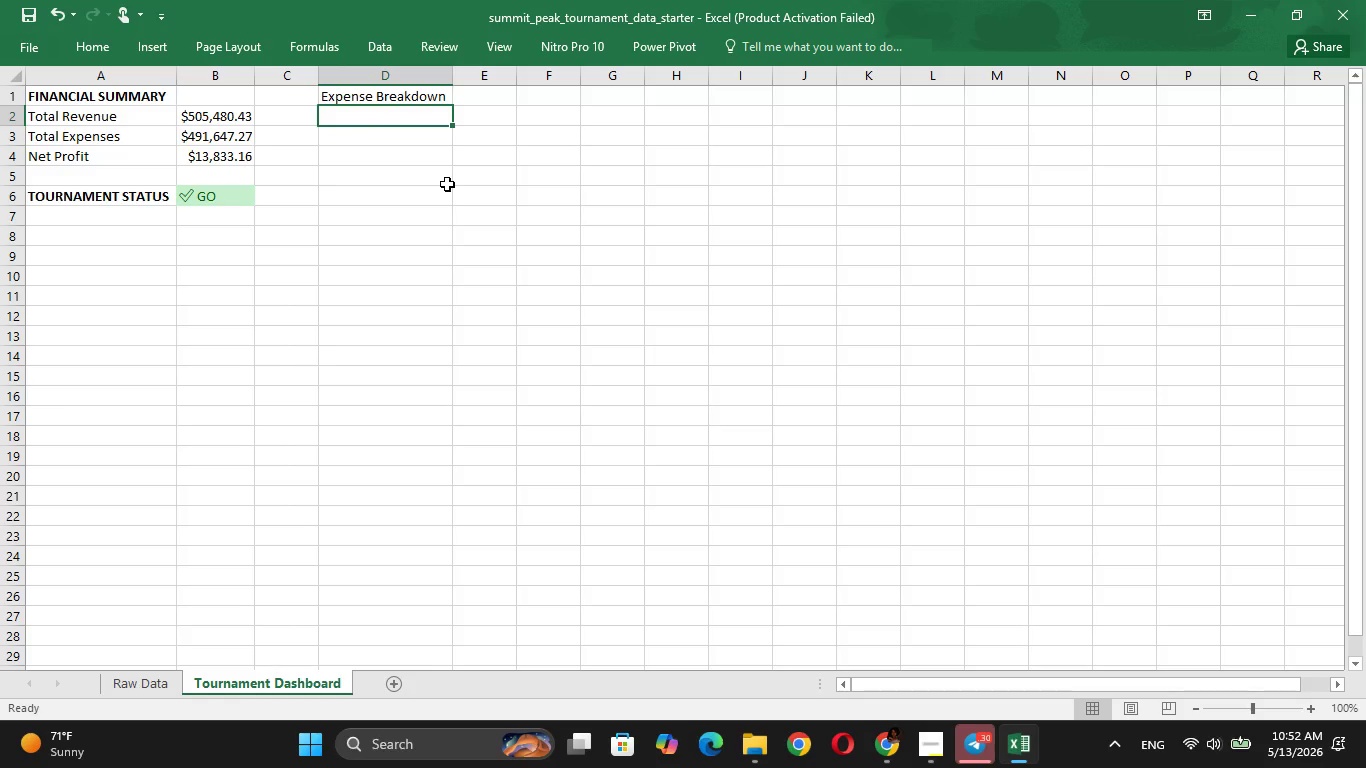 
key(ArrowUp)
 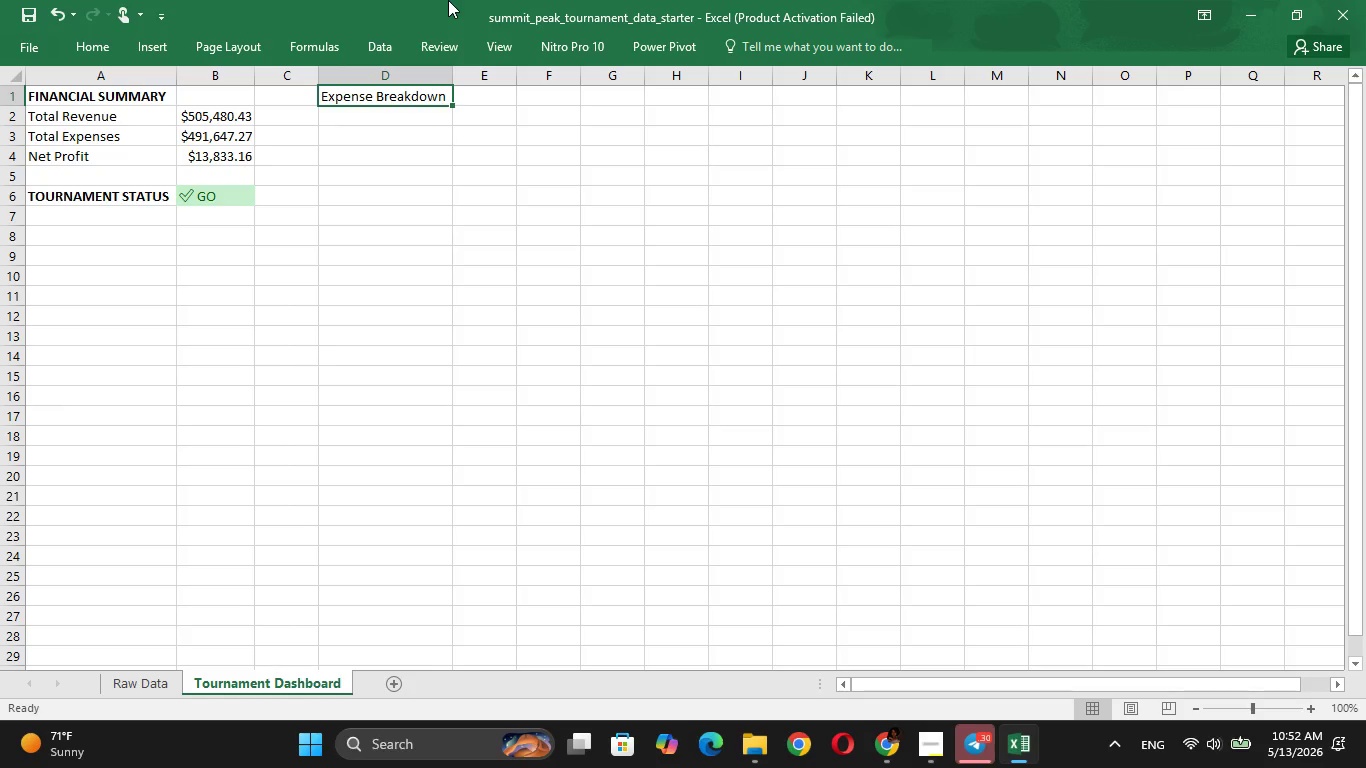 
key(Control+B)
 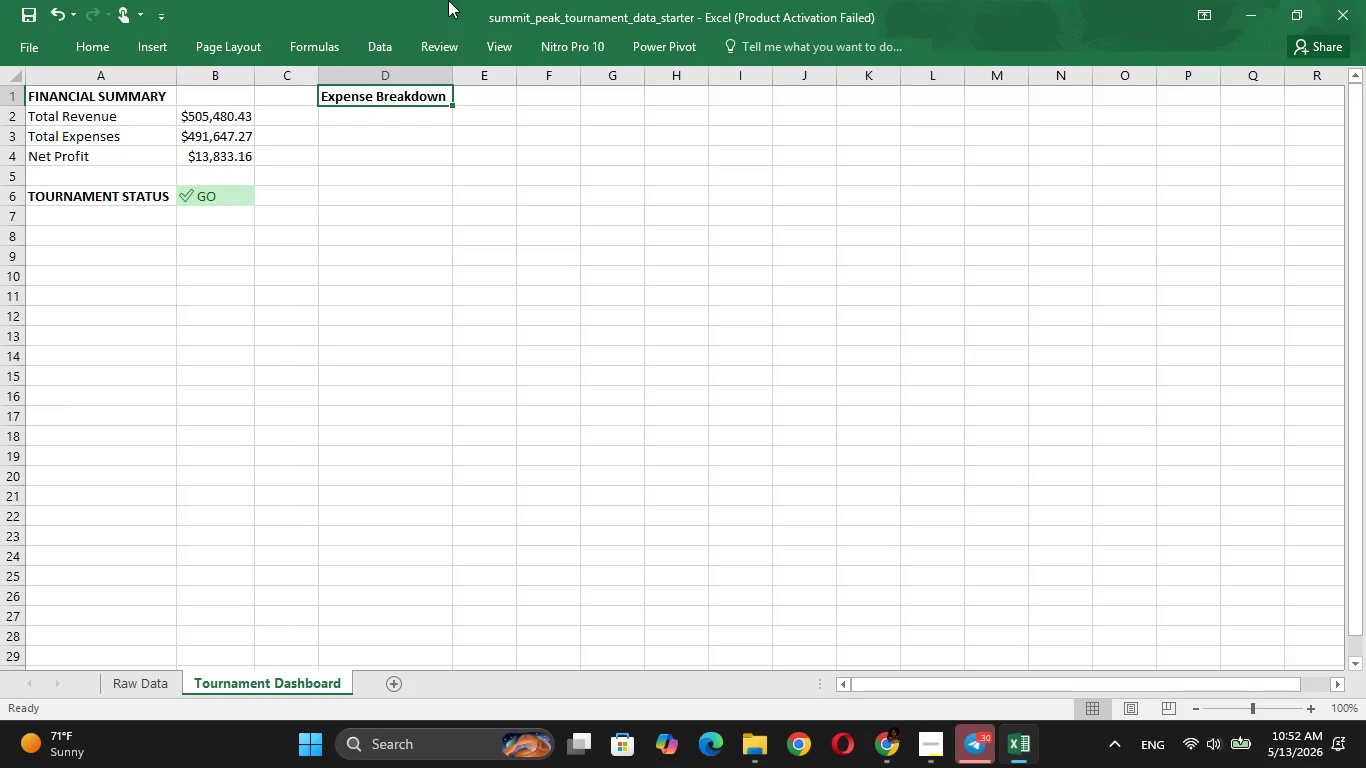 
key(ArrowDown)
 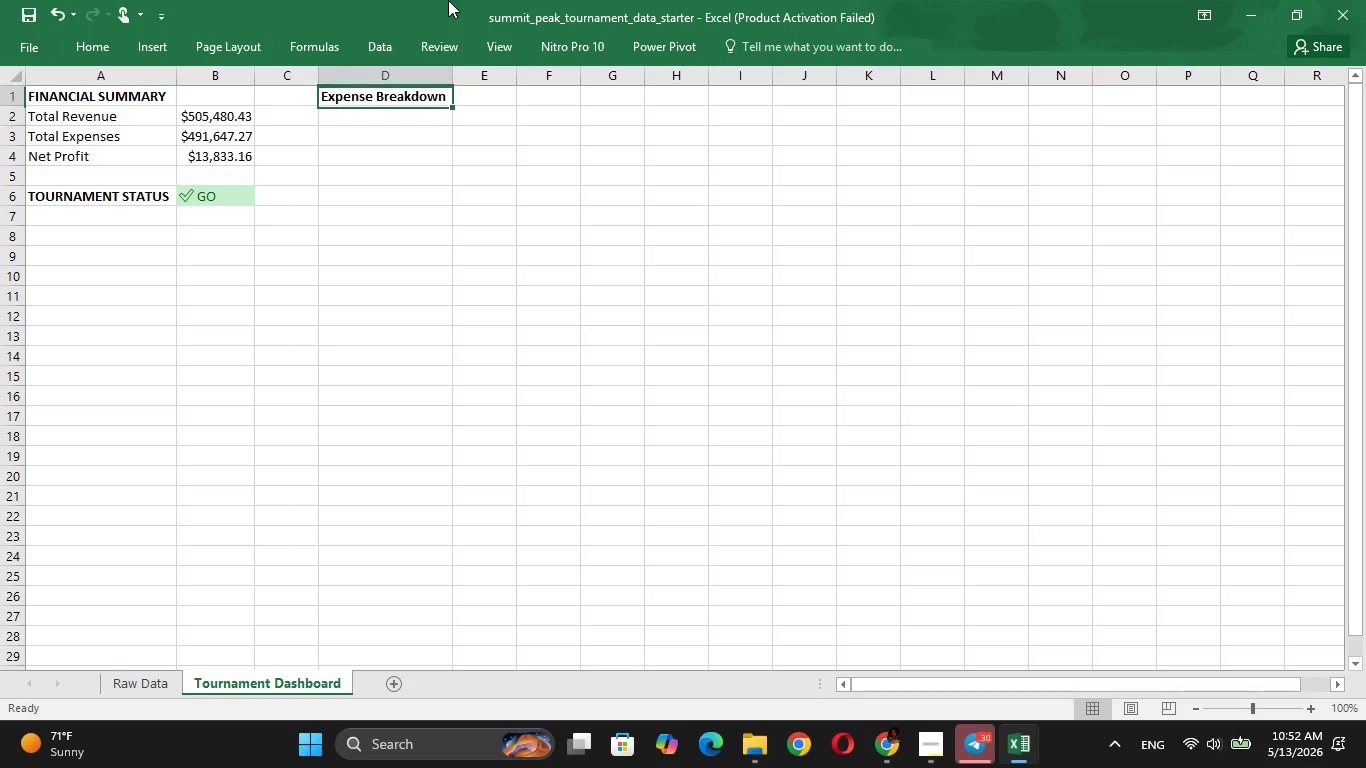 
key(ArrowUp)
 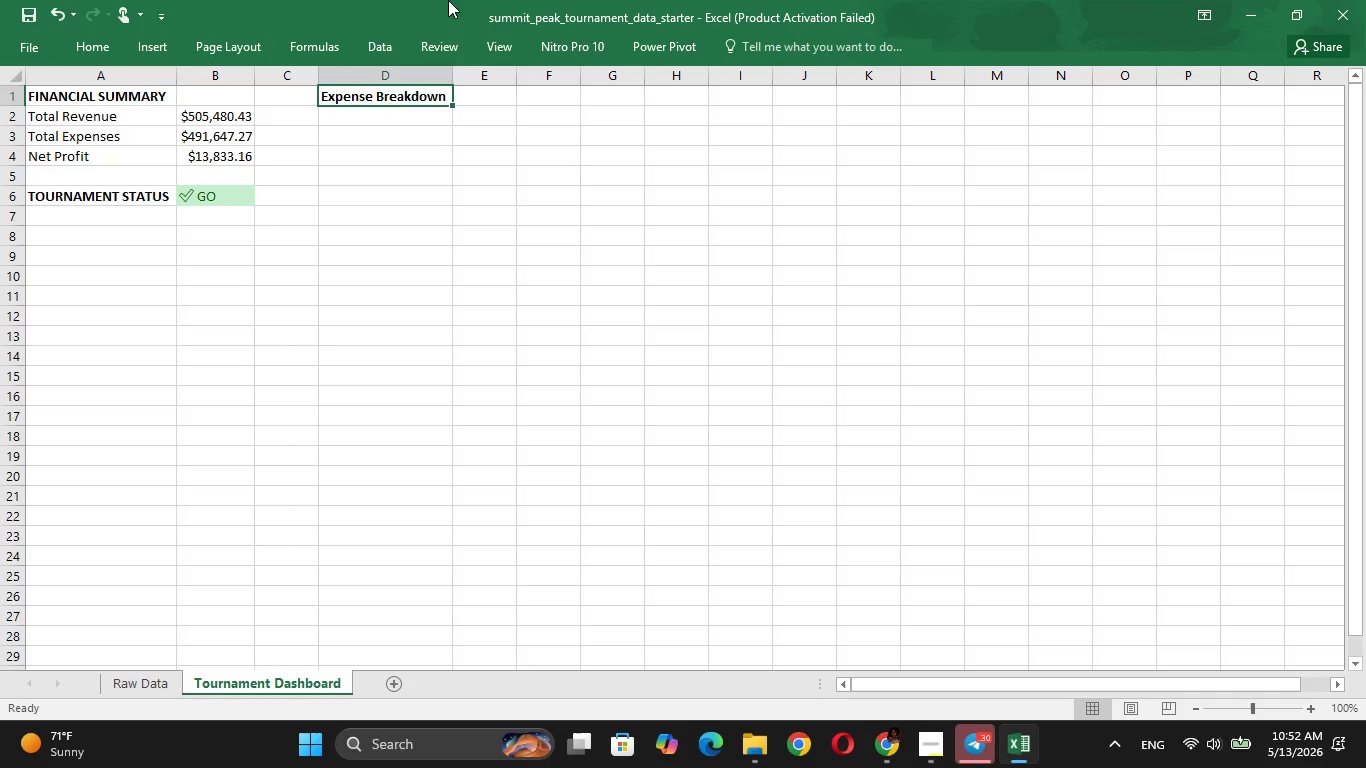 
key(ArrowDown)
 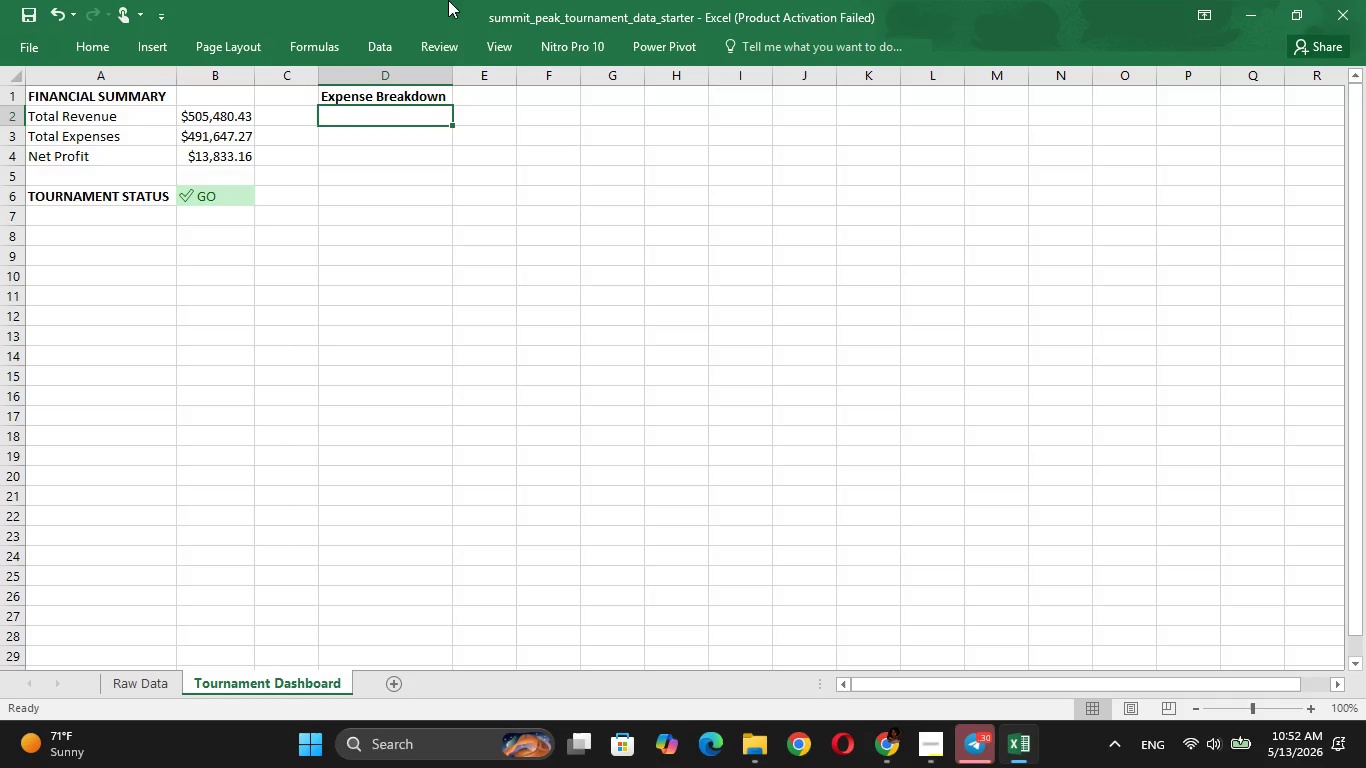 
type(Field Rental)
 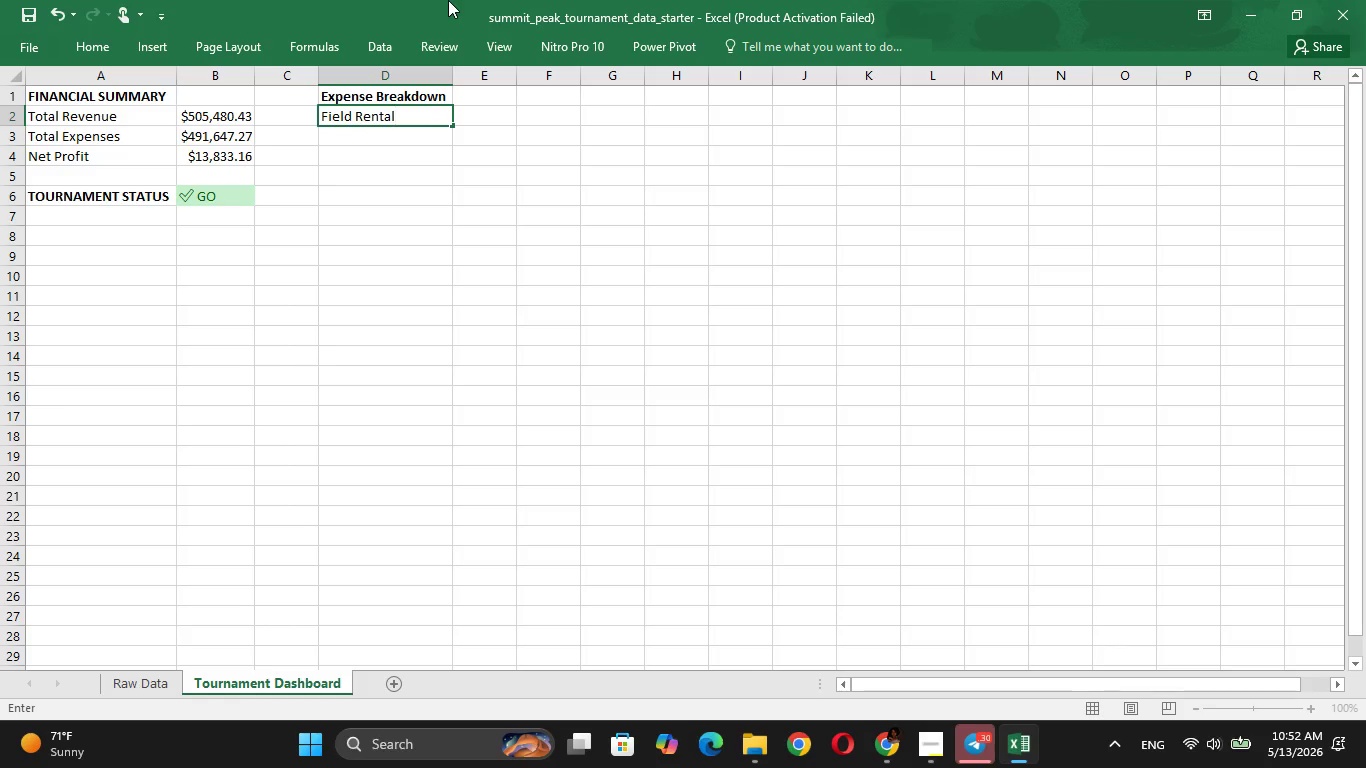 
key(Enter)
 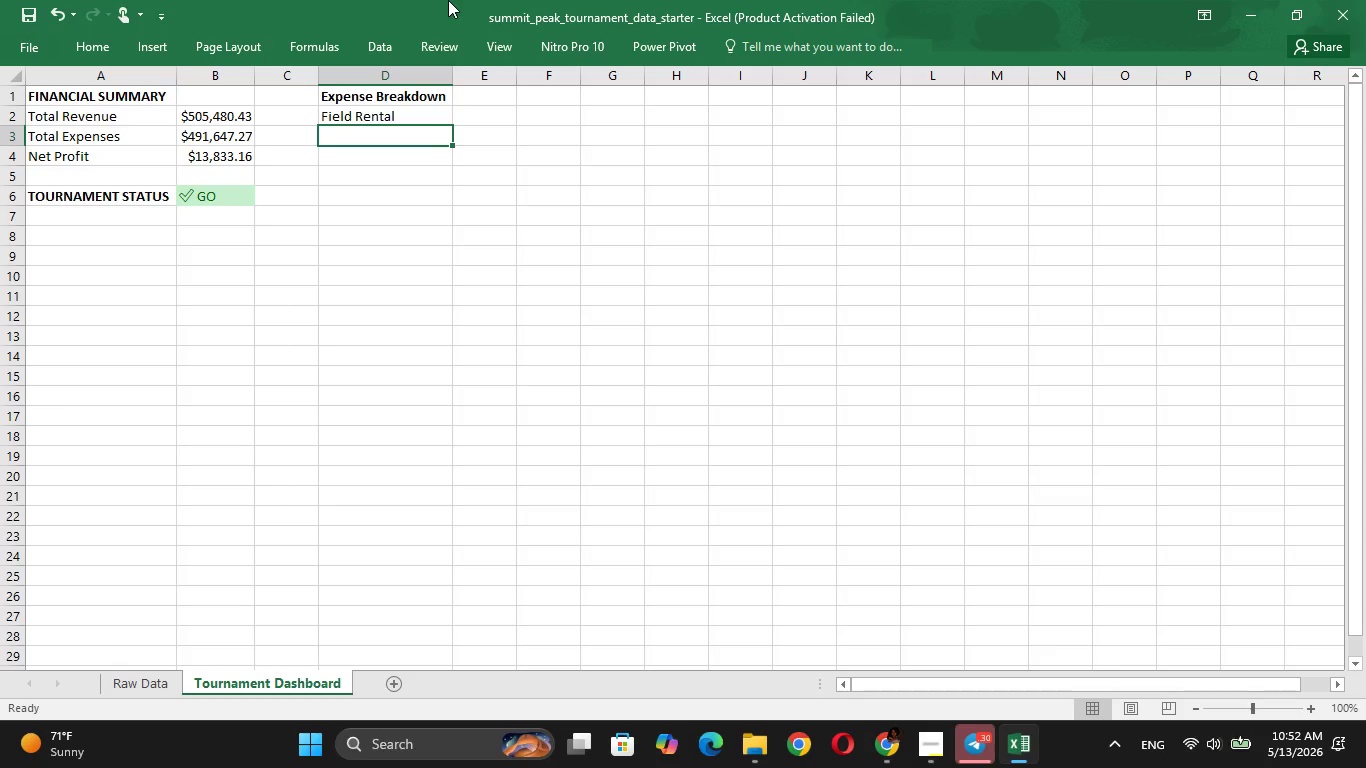 
type(Referees)
 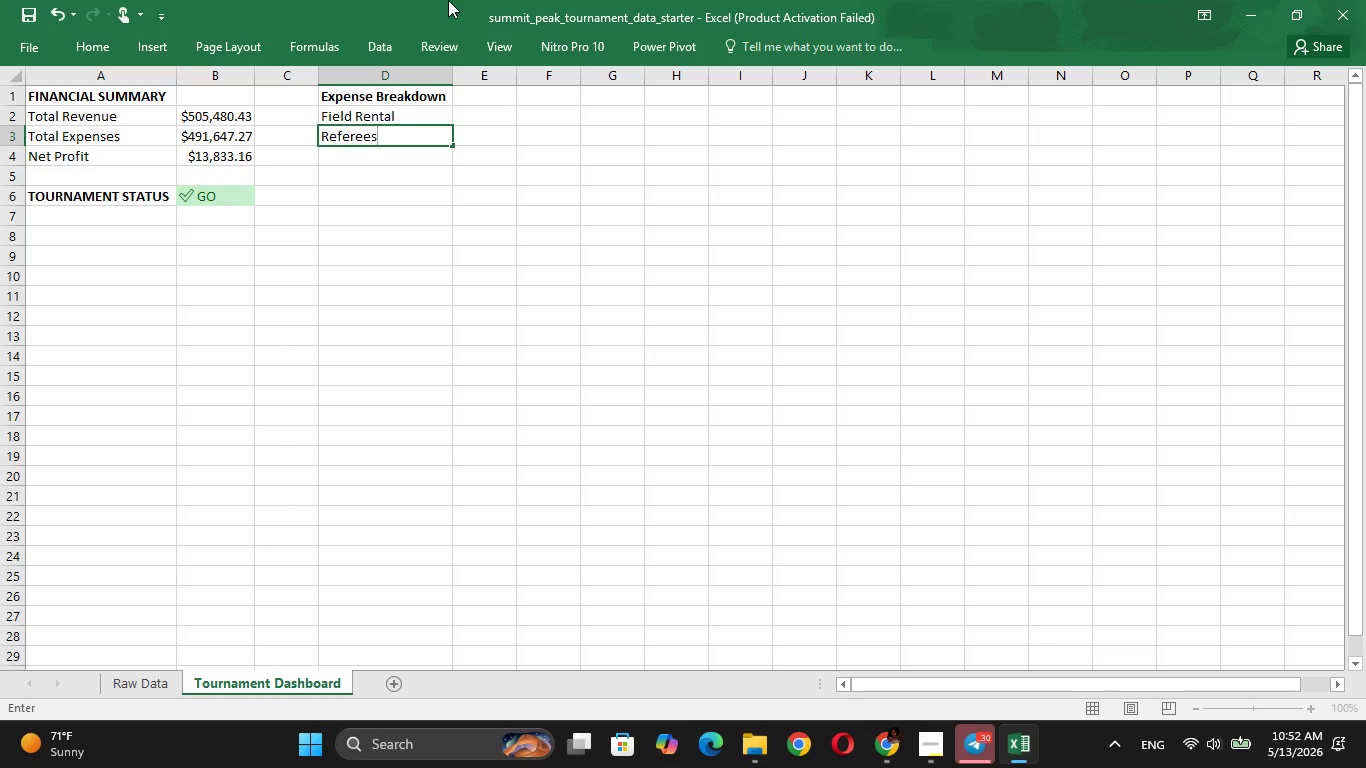 
key(Enter)
 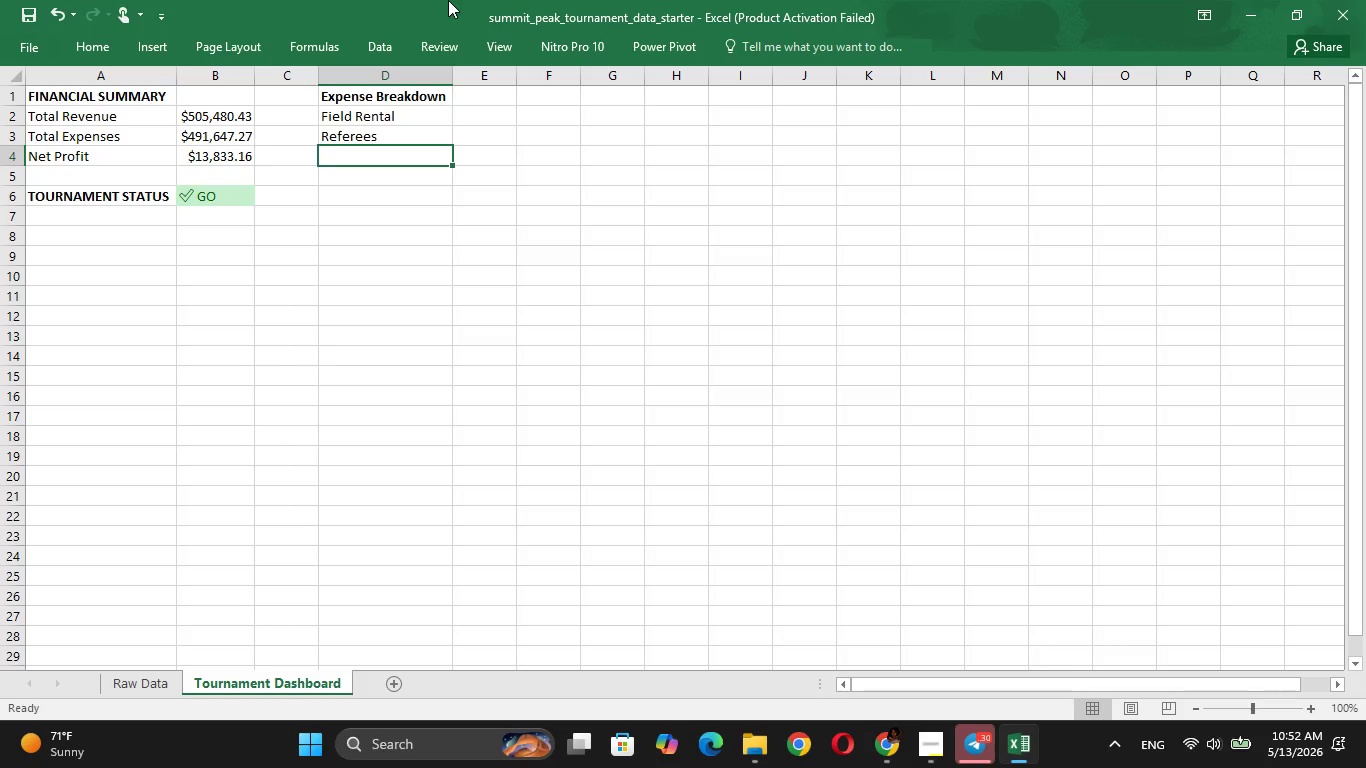 
type(Trophies)
 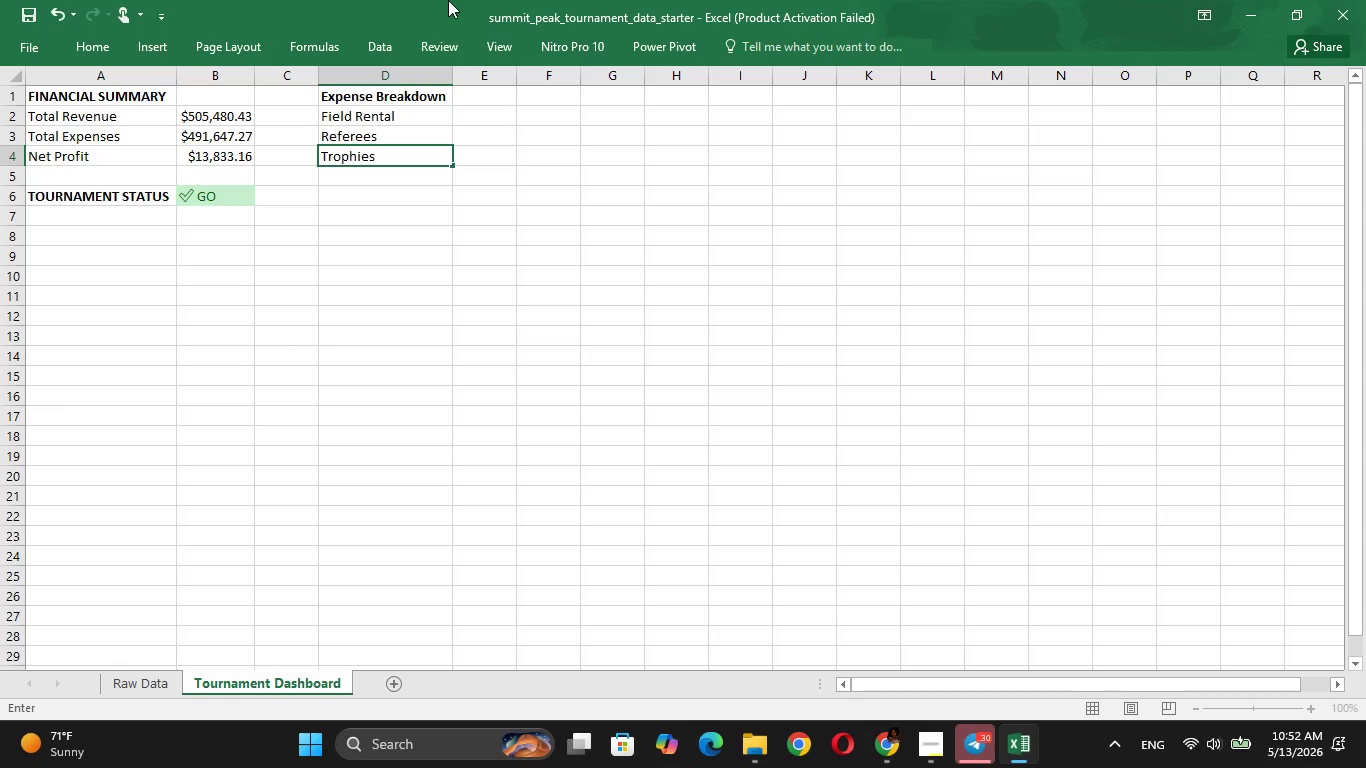 
key(Enter)
 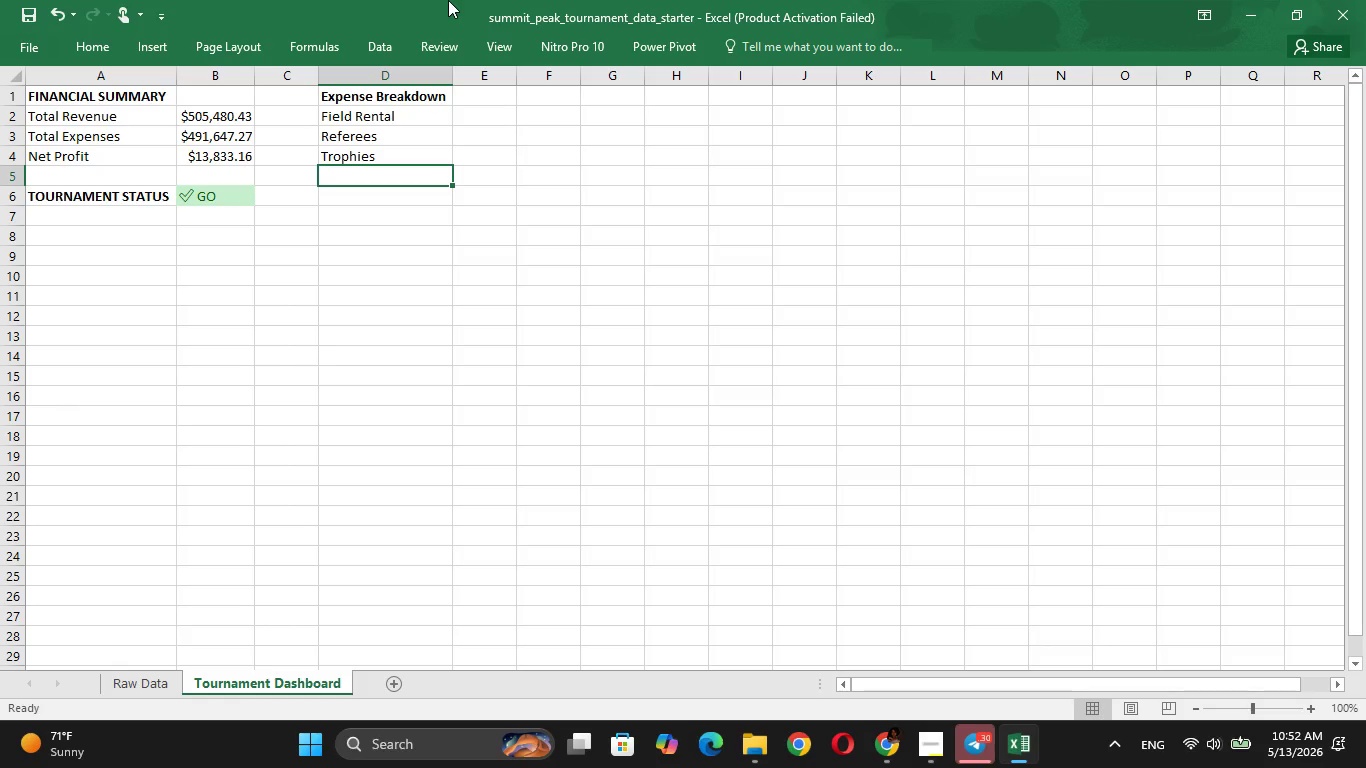 
type(Markering)
 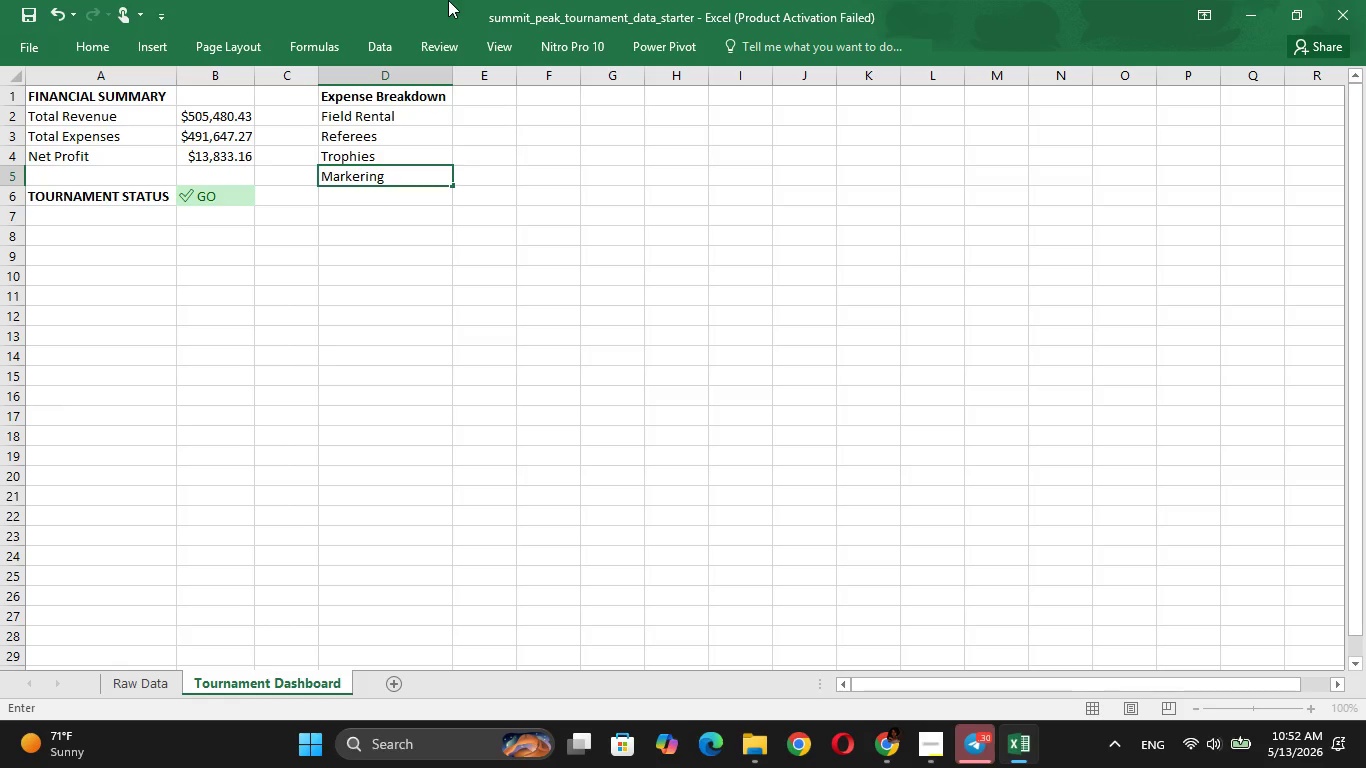 
key(Enter)
 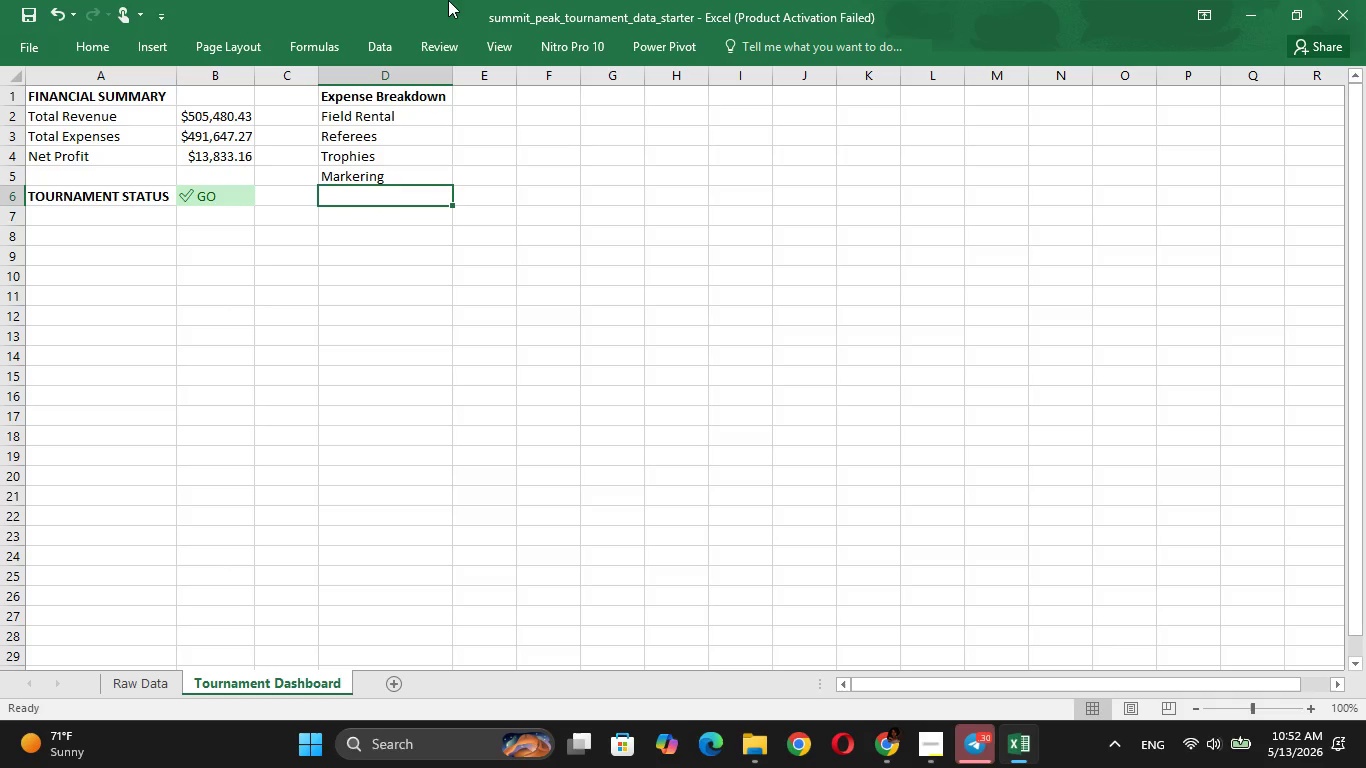 
type(Insurance)
 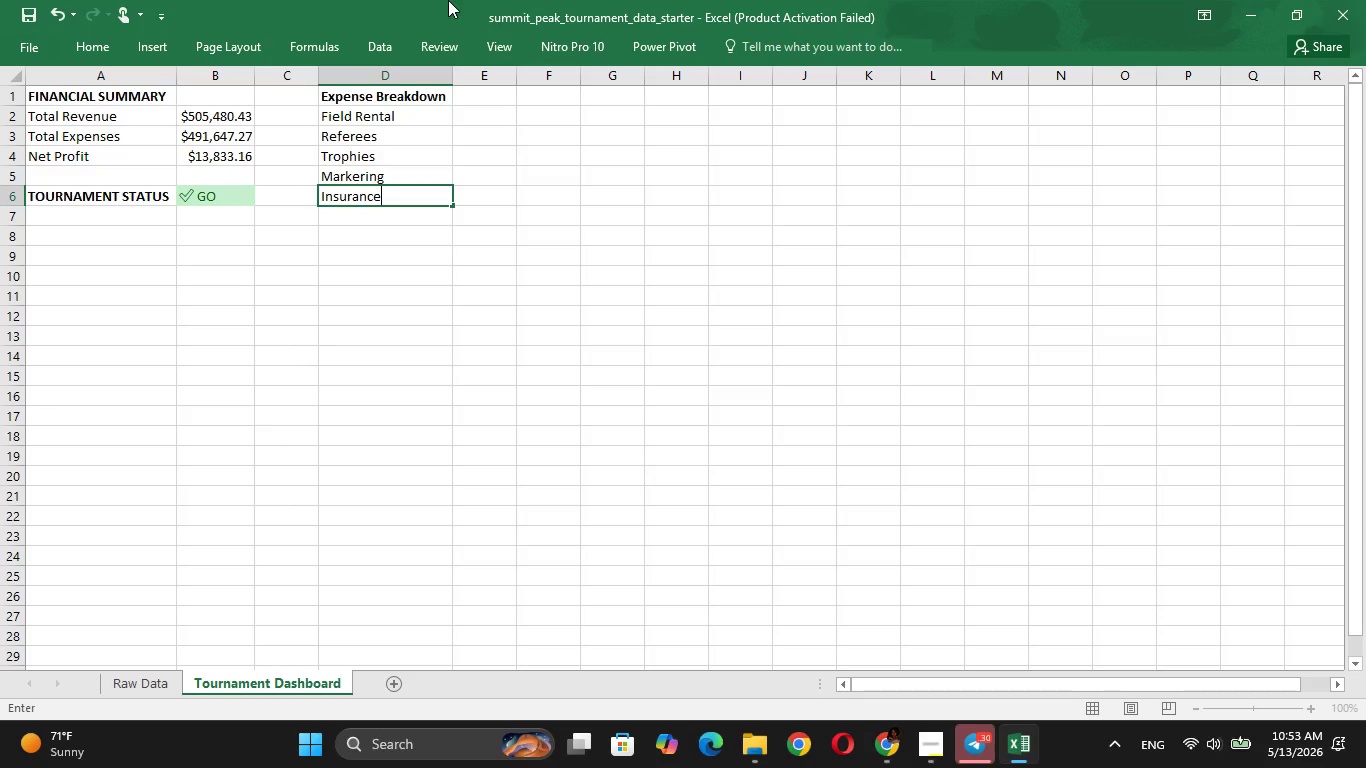 
key(Enter)
 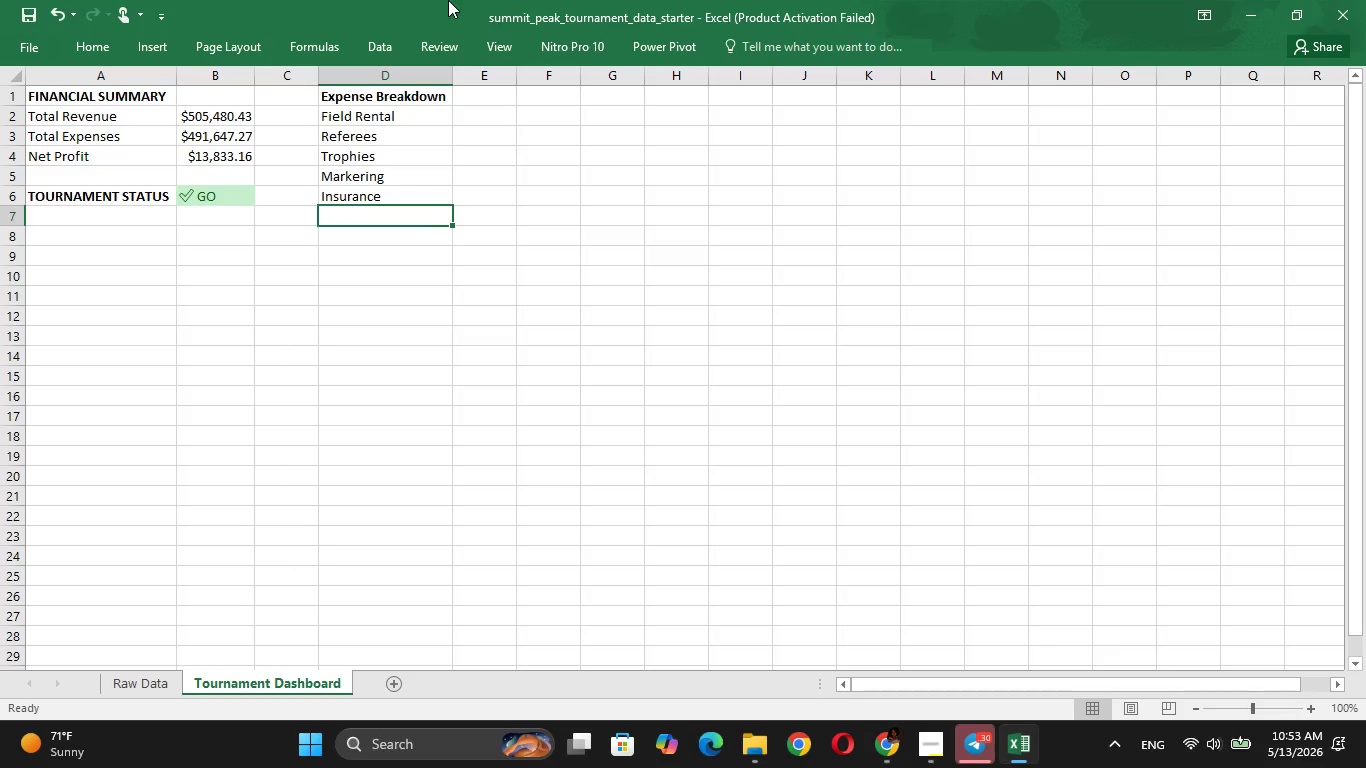 
type(Medical)
 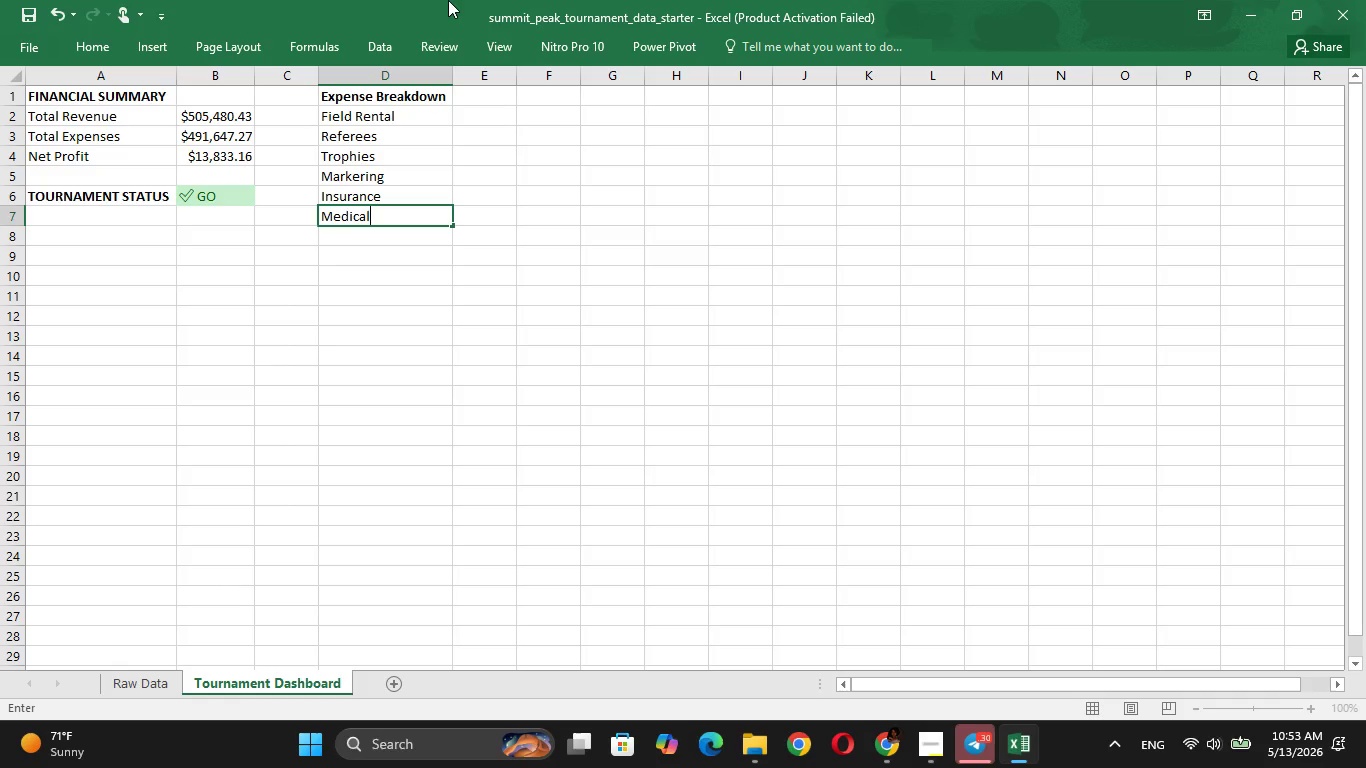 
wait(23.27)
 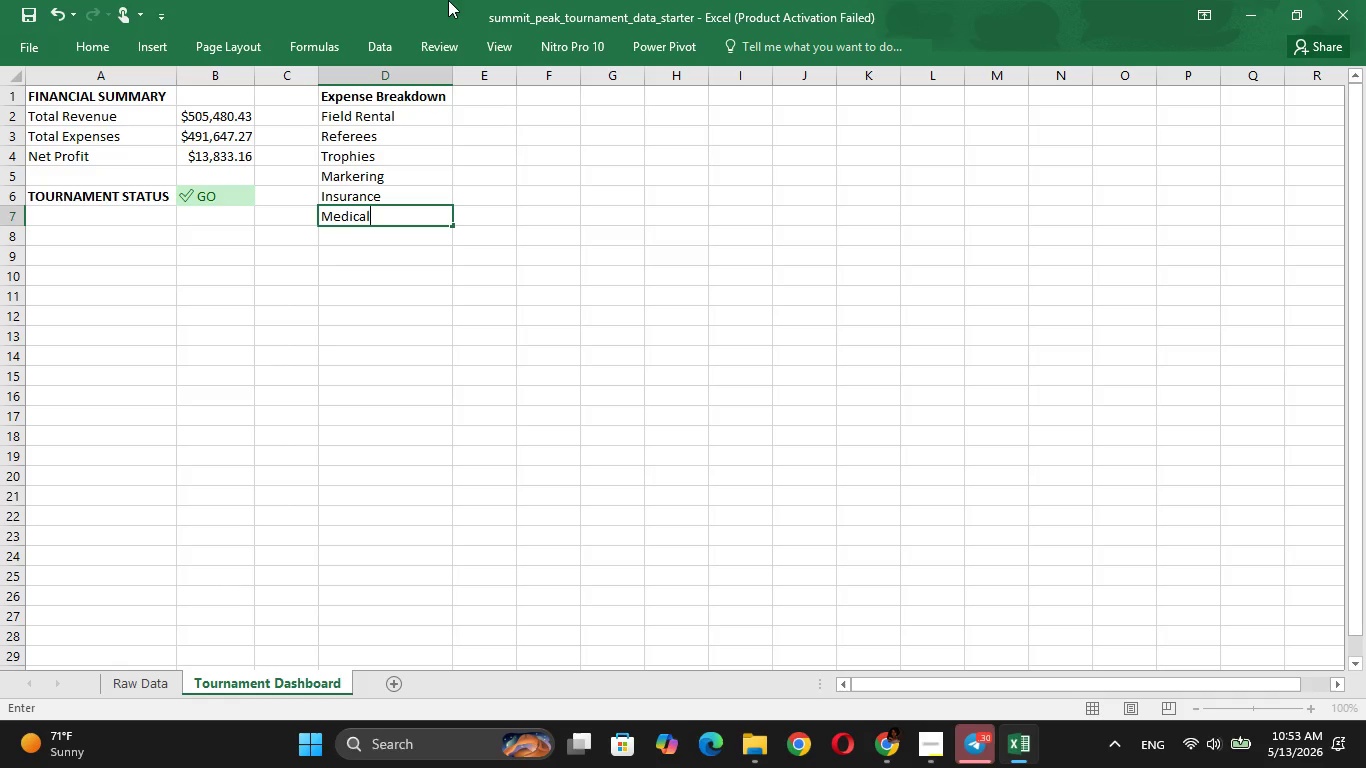 
key(Enter)
 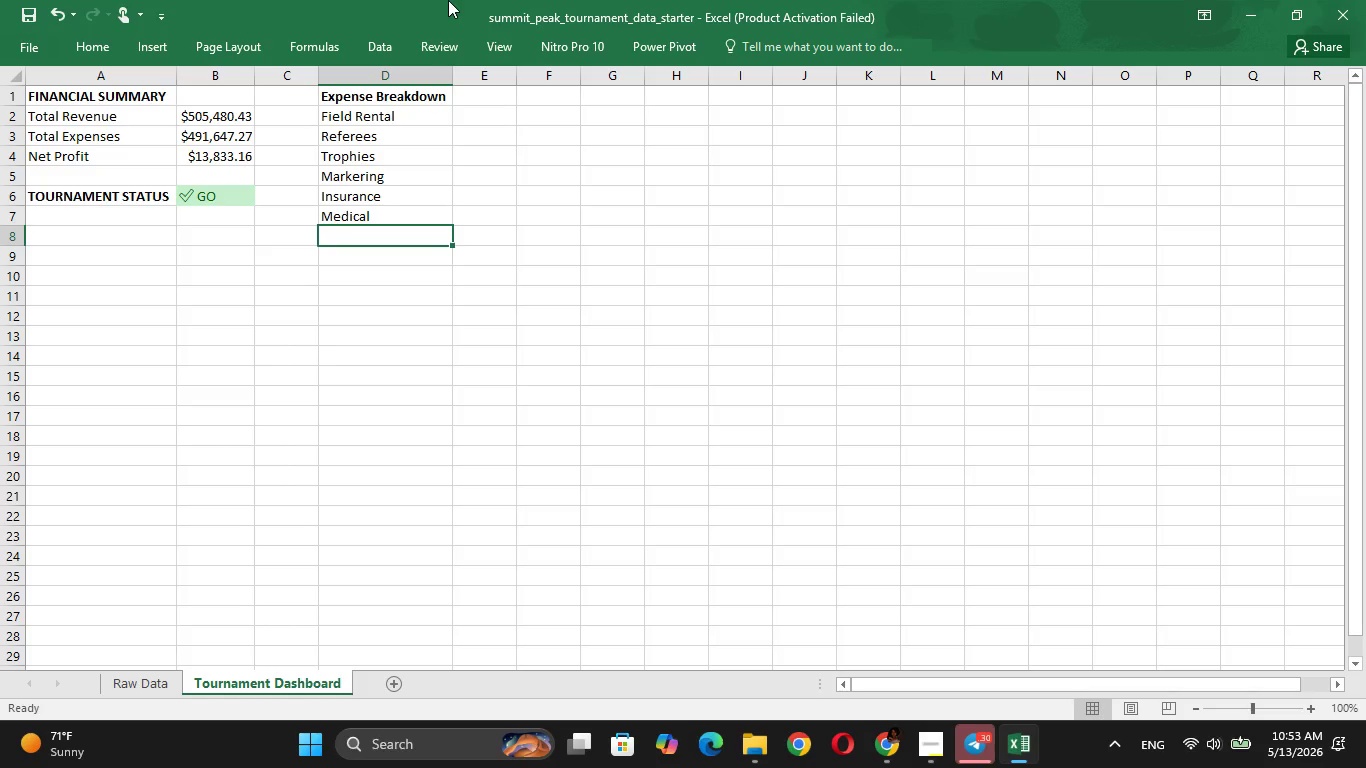 
key(ArrowRight)
 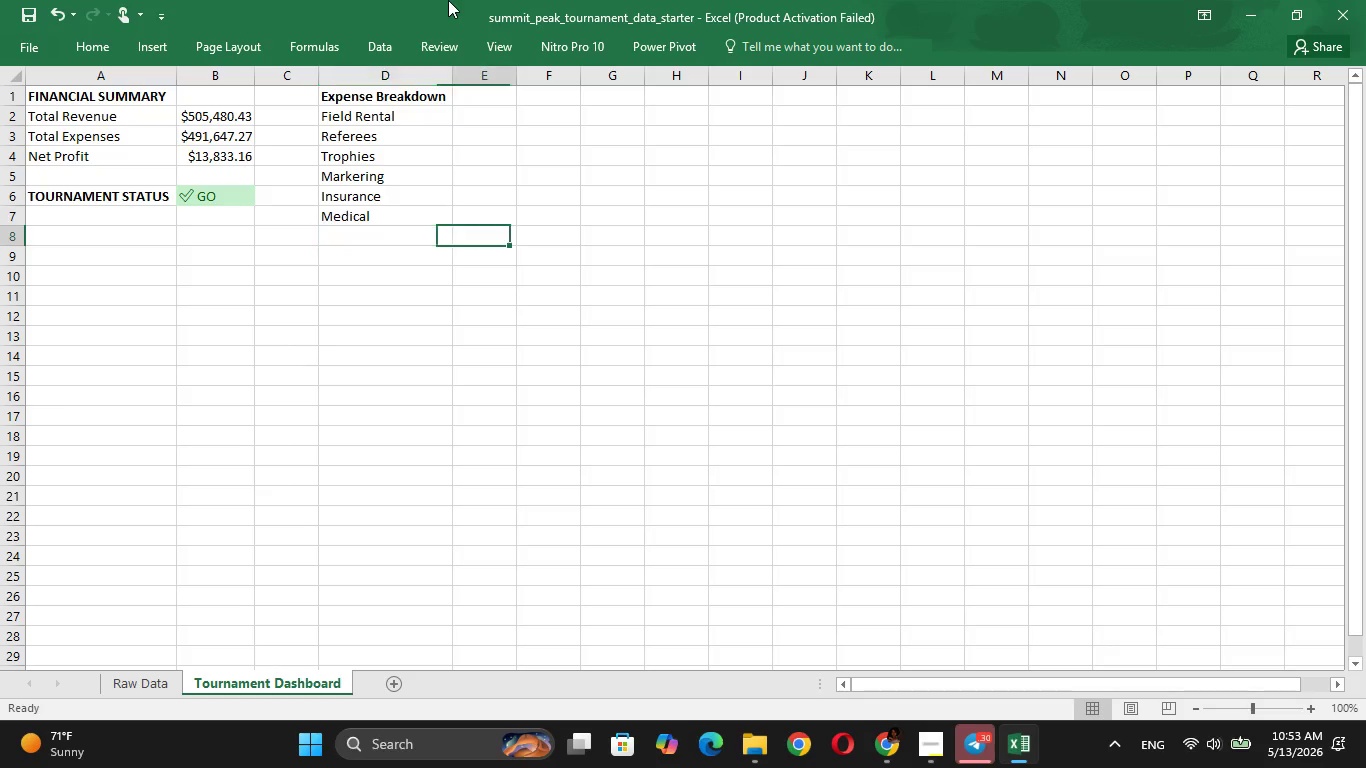 
key(ArrowUp)
 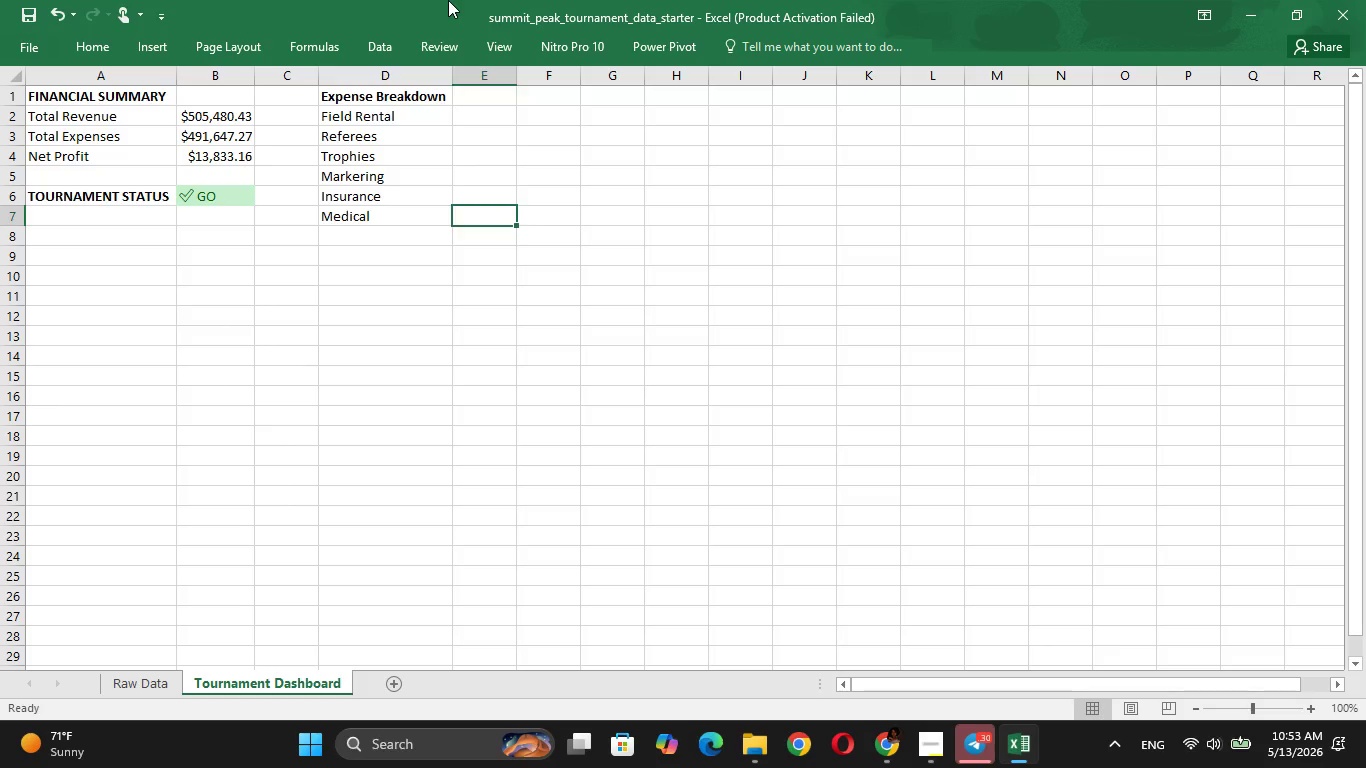 
key(ArrowLeft)
 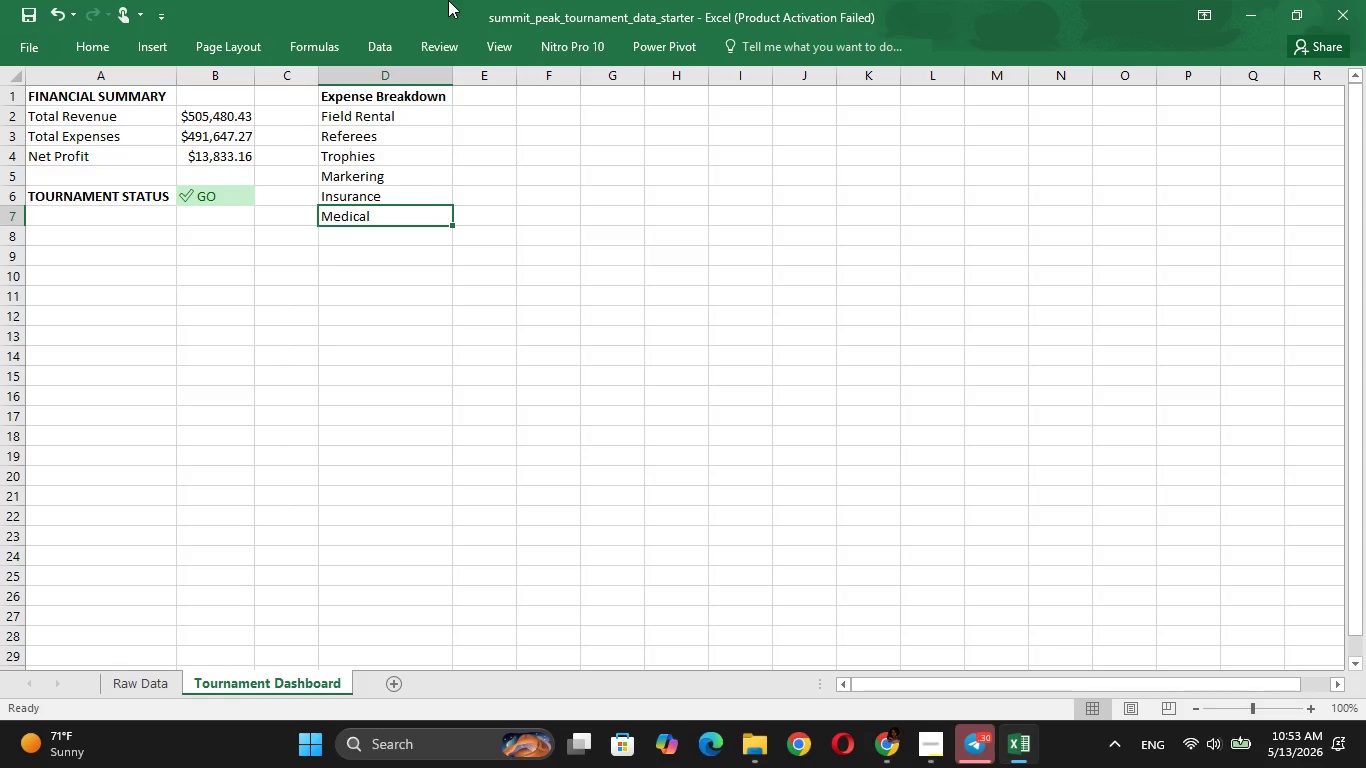 
key(ArrowRight)
 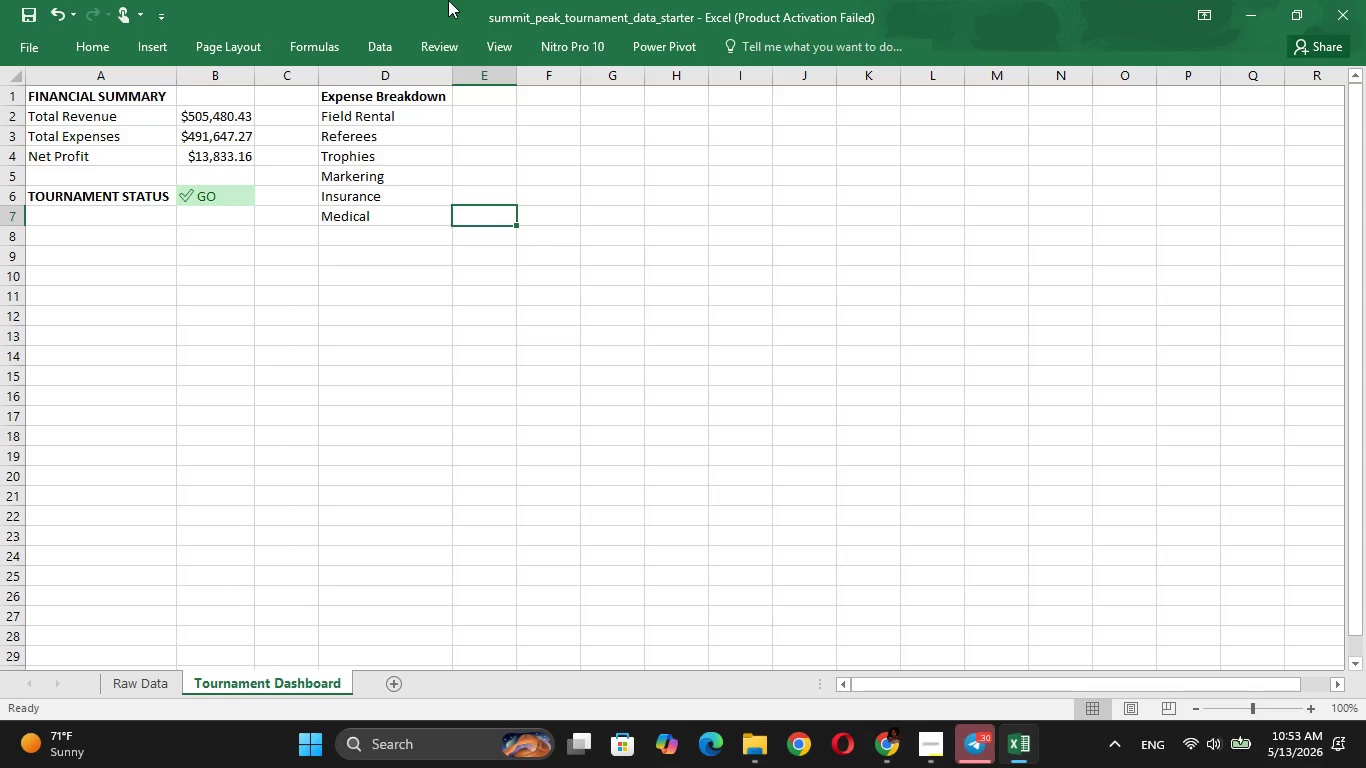 
key(ArrowUp)
 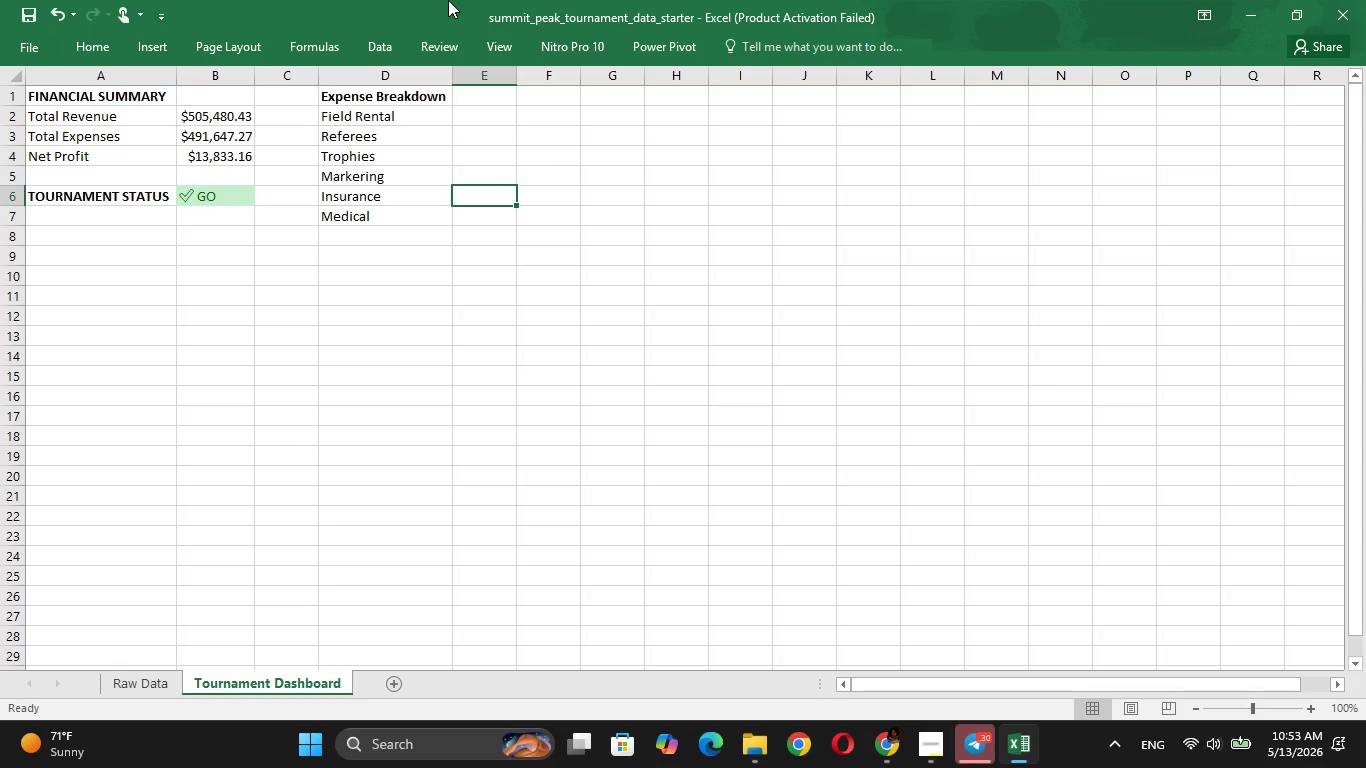 
key(ArrowUp)
 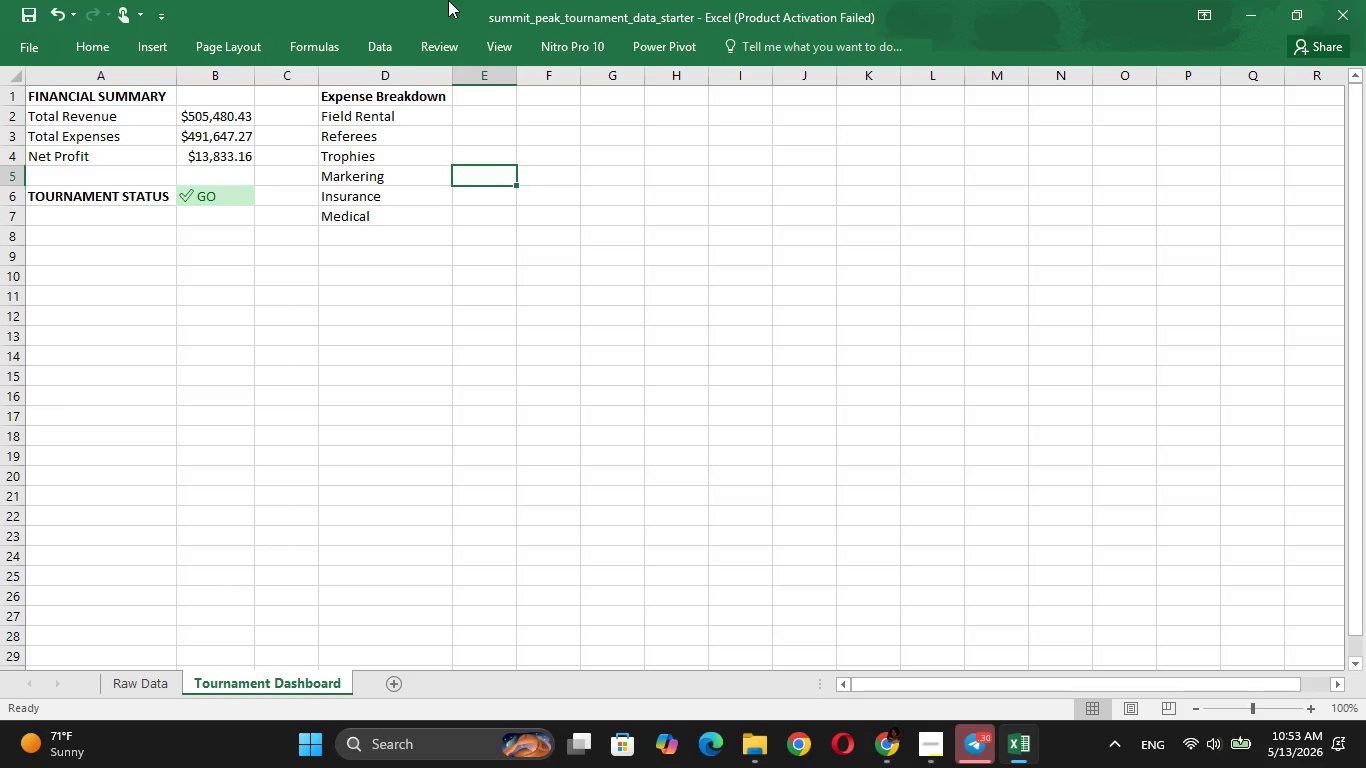 
key(ArrowUp)
 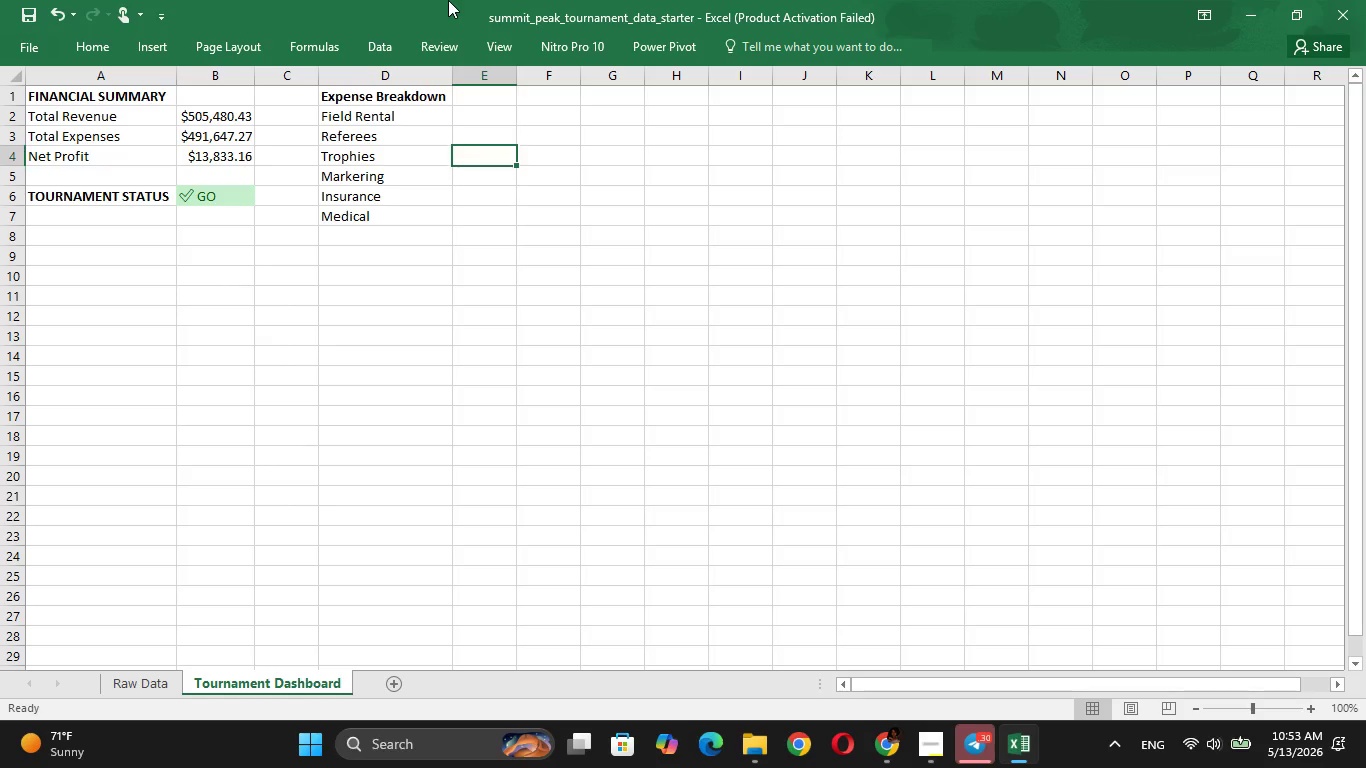 
key(ArrowUp)
 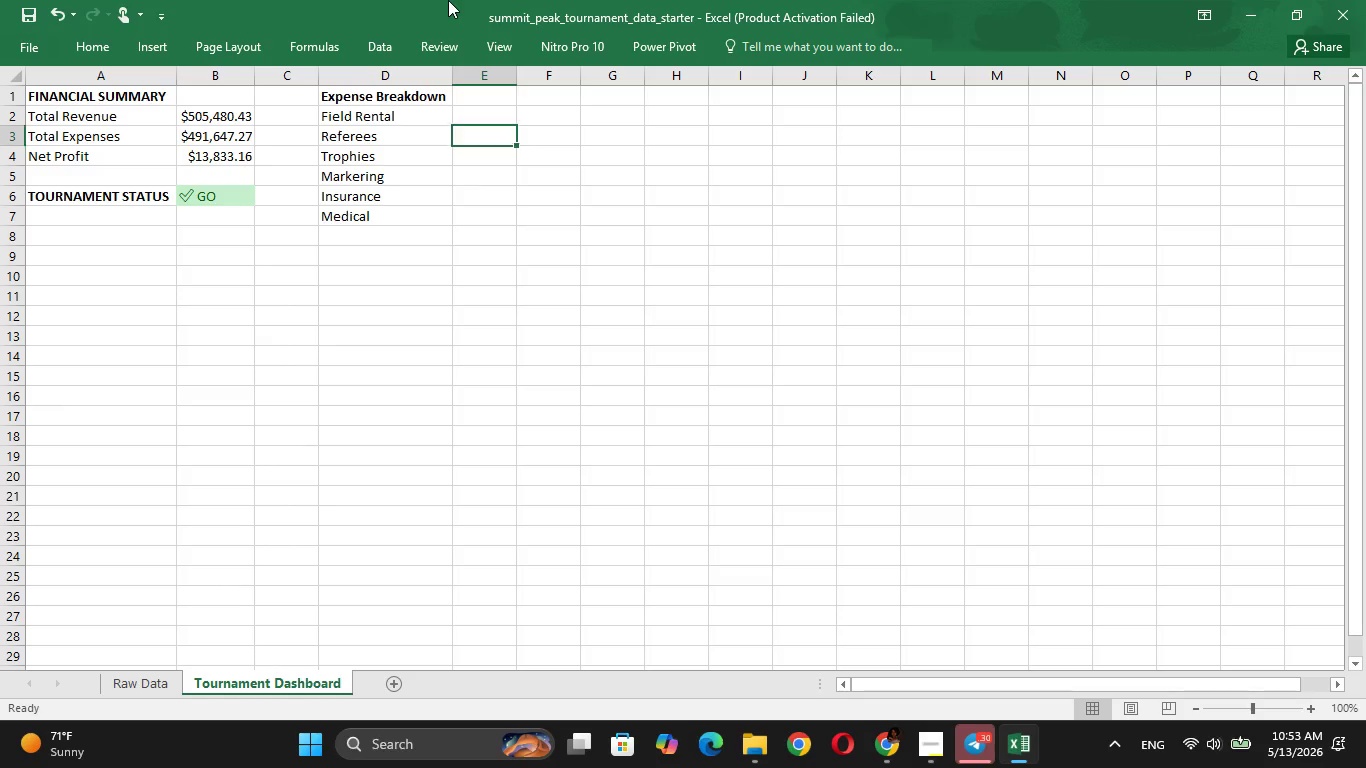 
key(ArrowUp)
 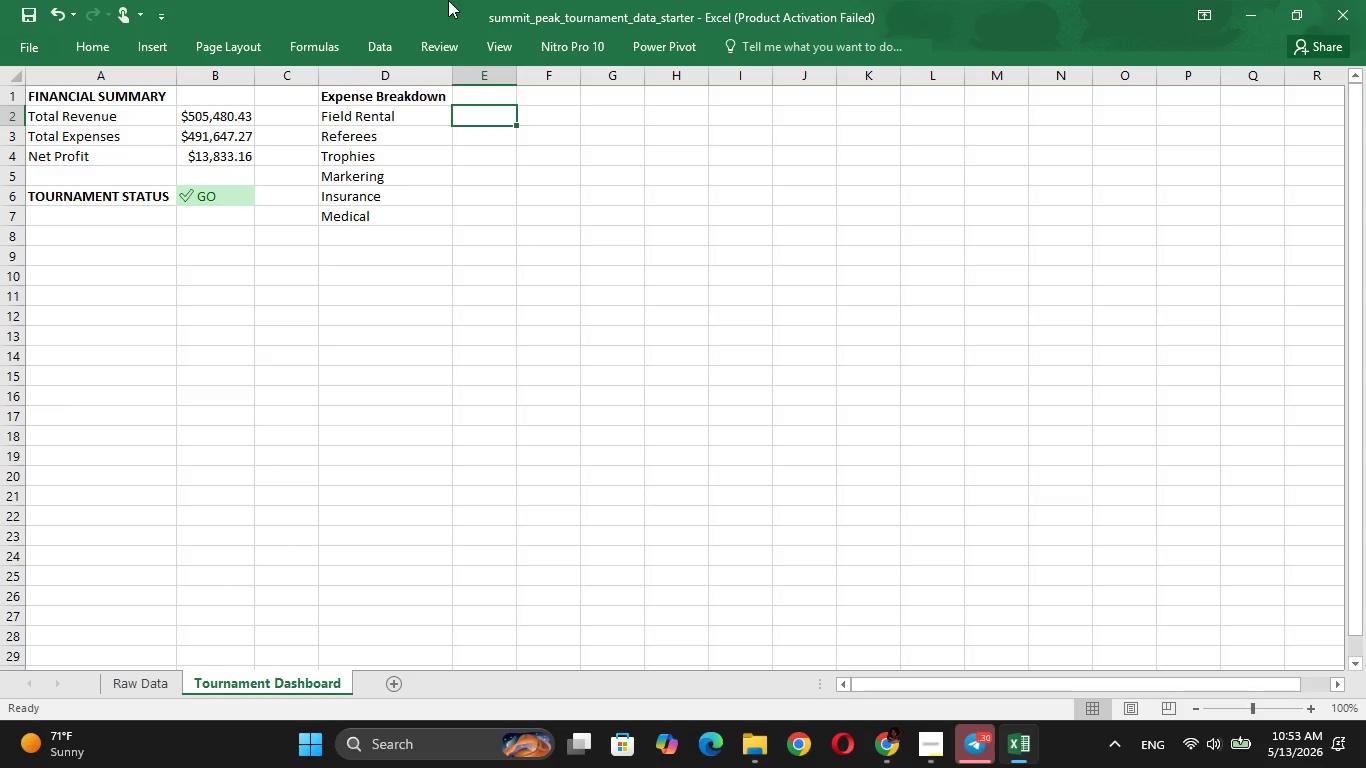 
key(Equal)
 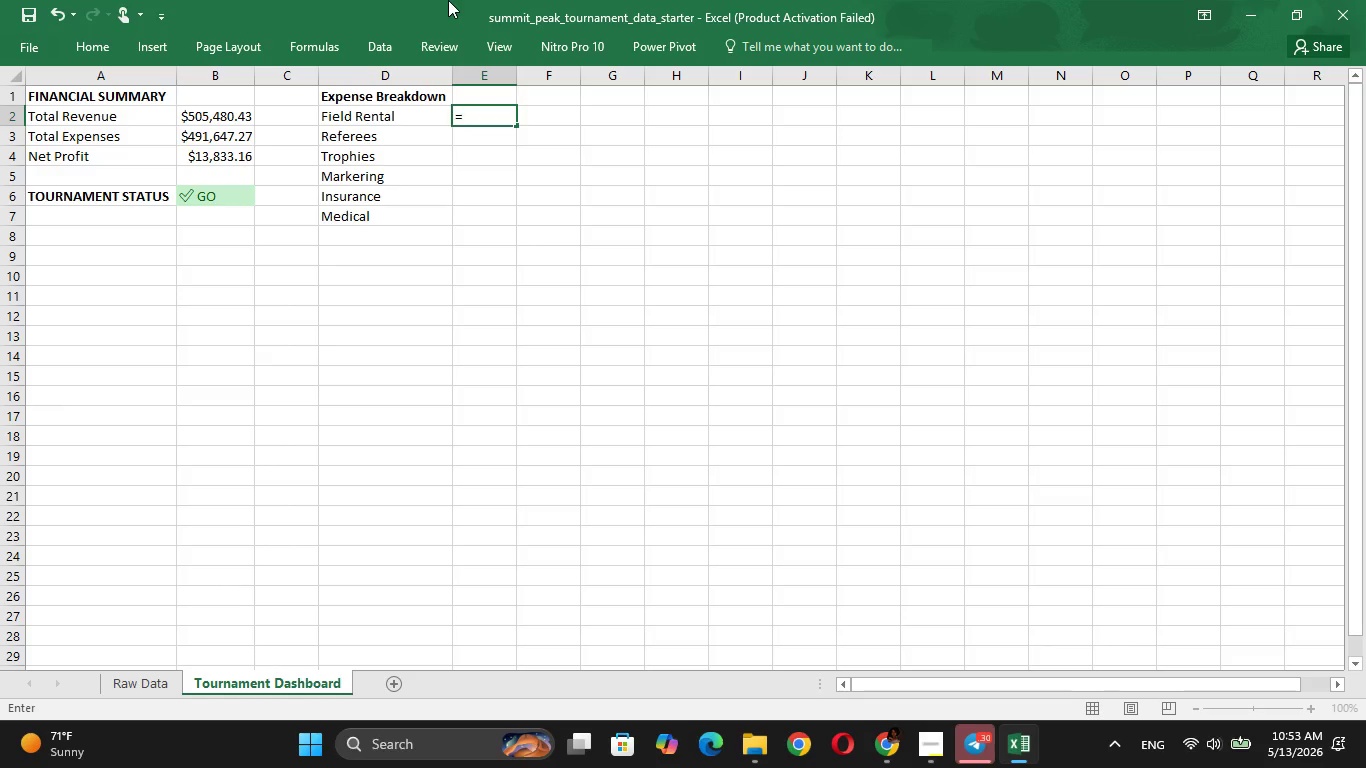 
key(CapsLock)
 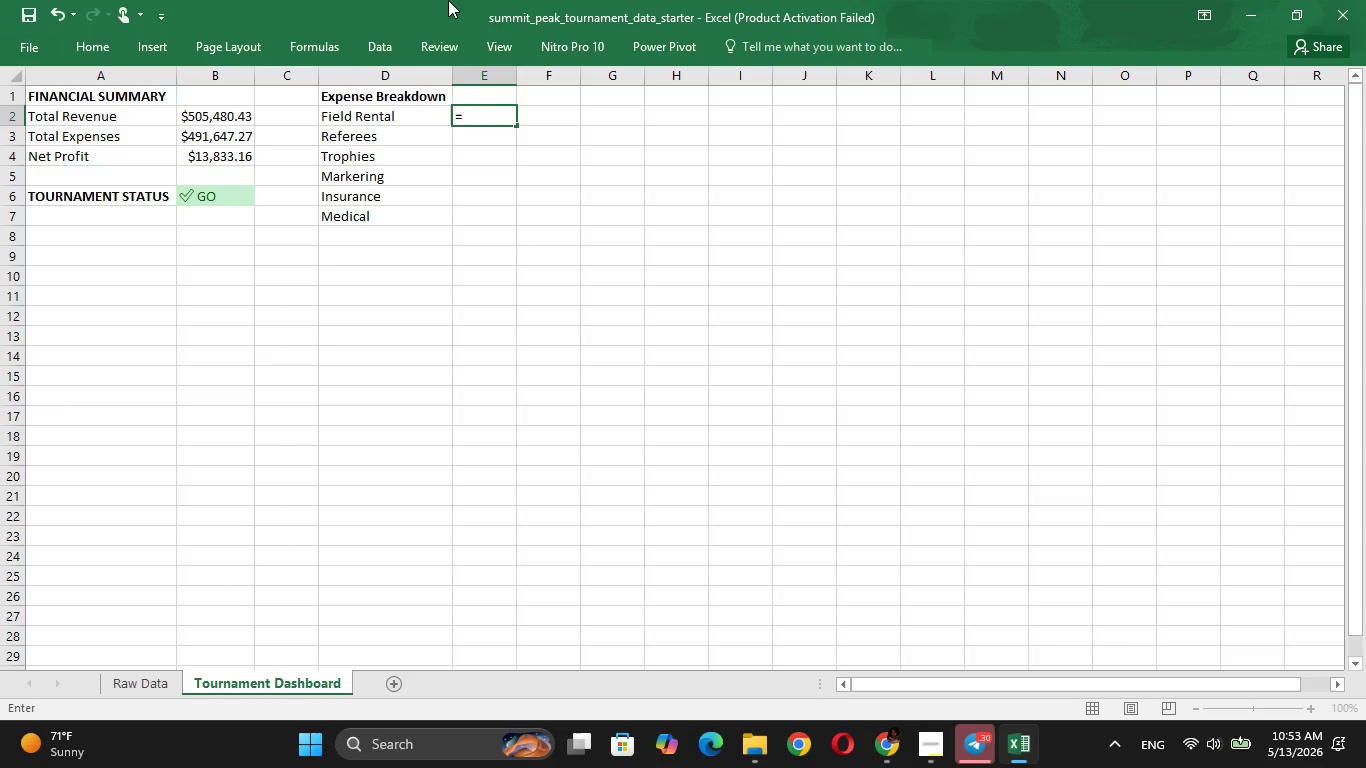 
key(Shift+CapsLock)
 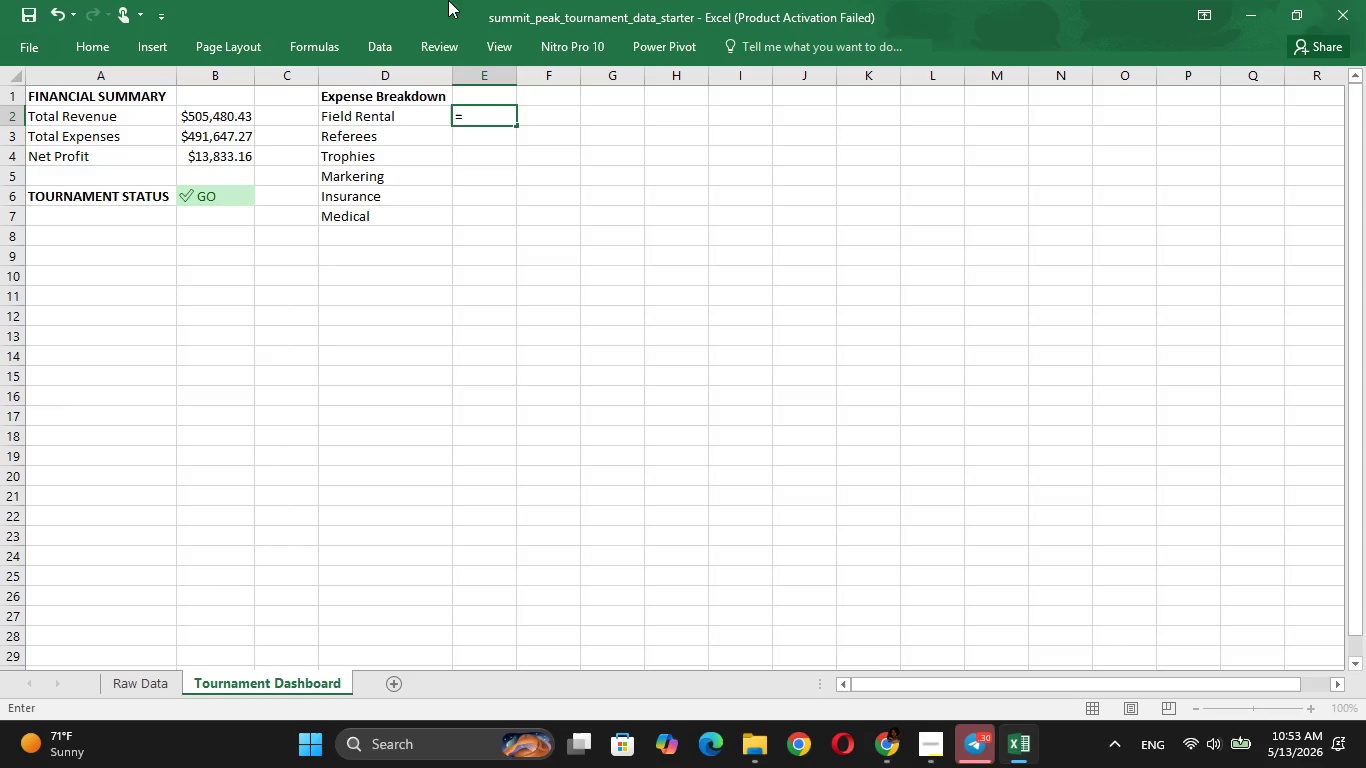 
key(Shift+CapsLock)
 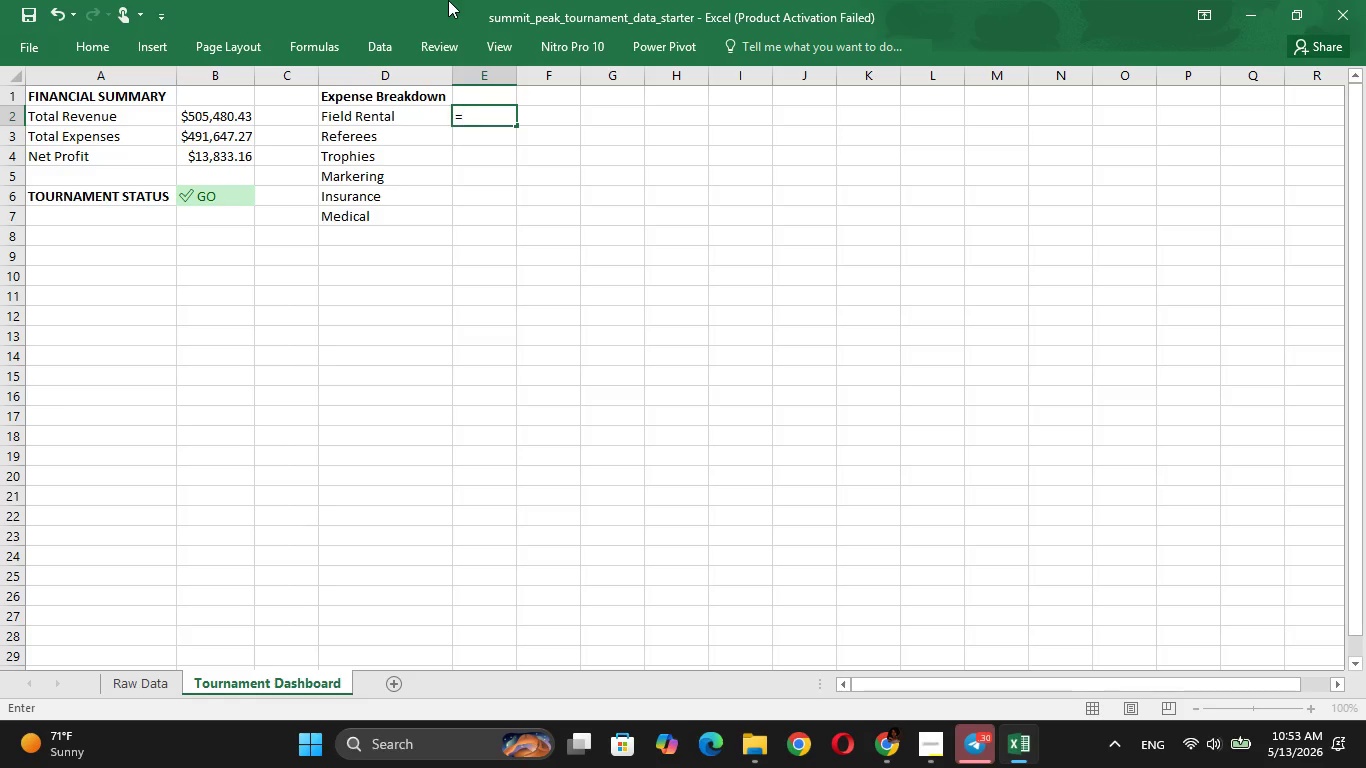 
key(Shift+9)
 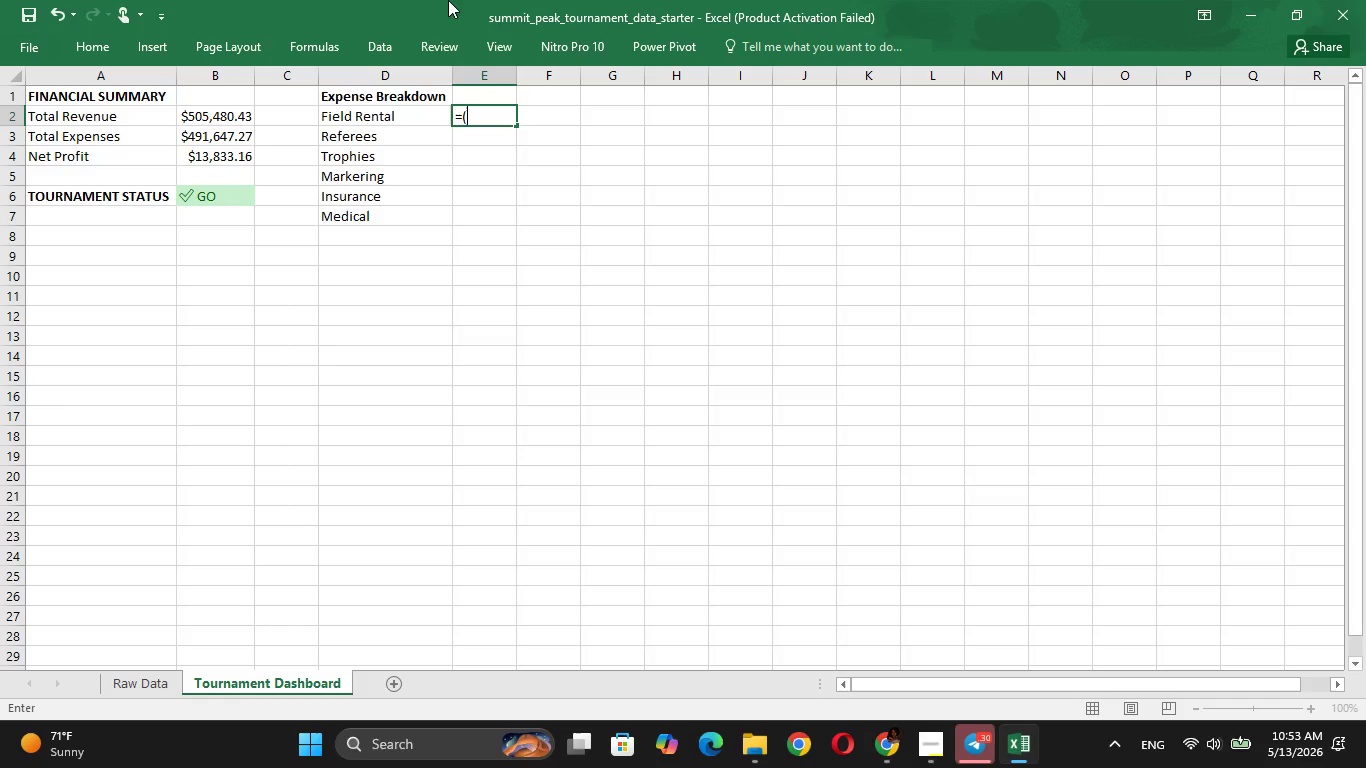 
key(Backspace)
type(SUM)
 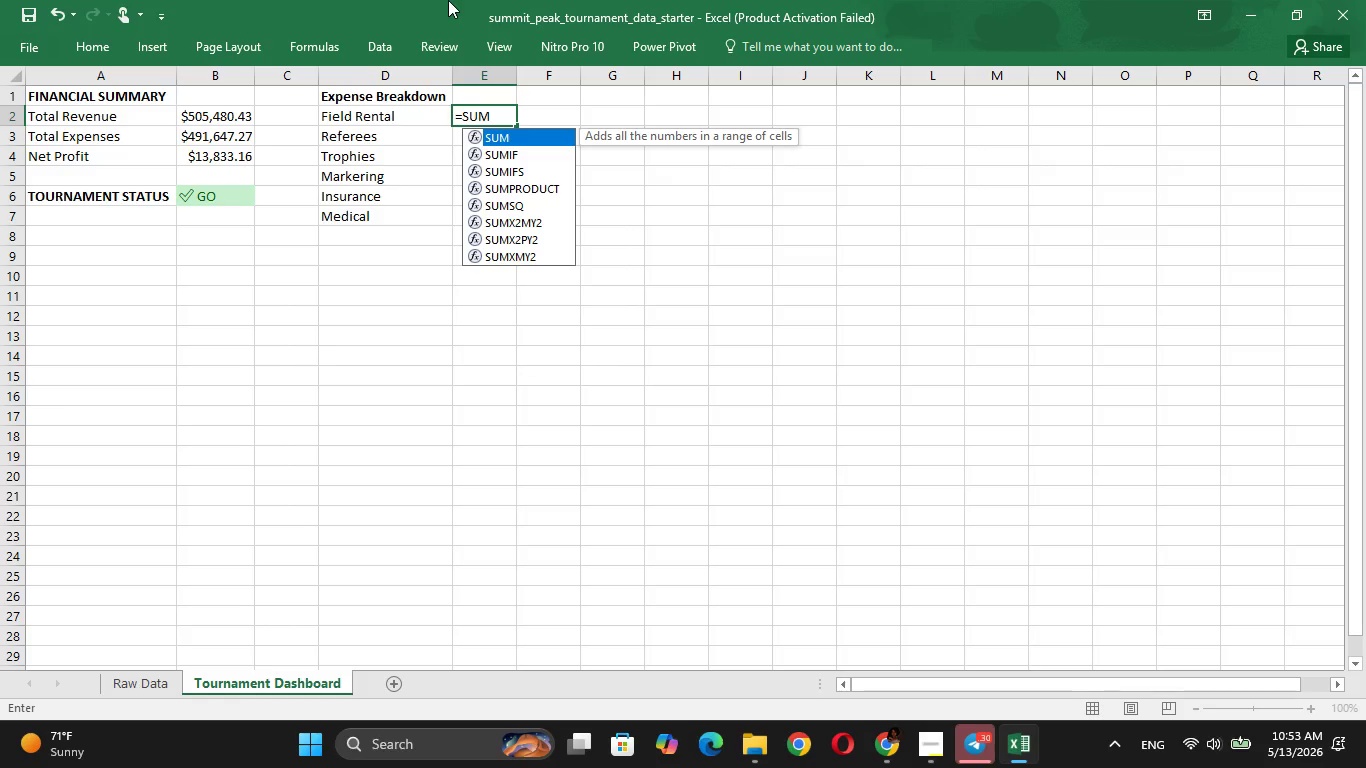 
key(ArrowDown)
 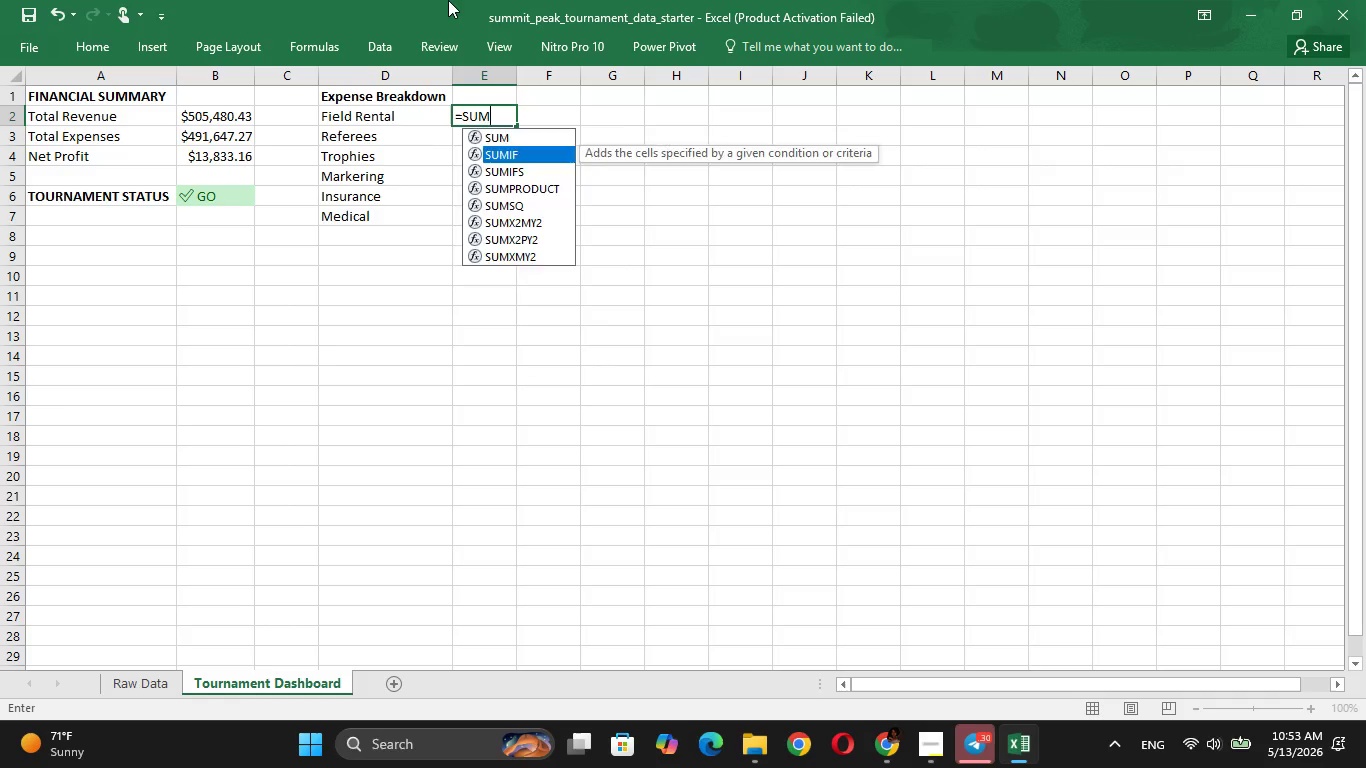 
key(Tab)
type('Raw Data;)
key(Backspace)
type(')
 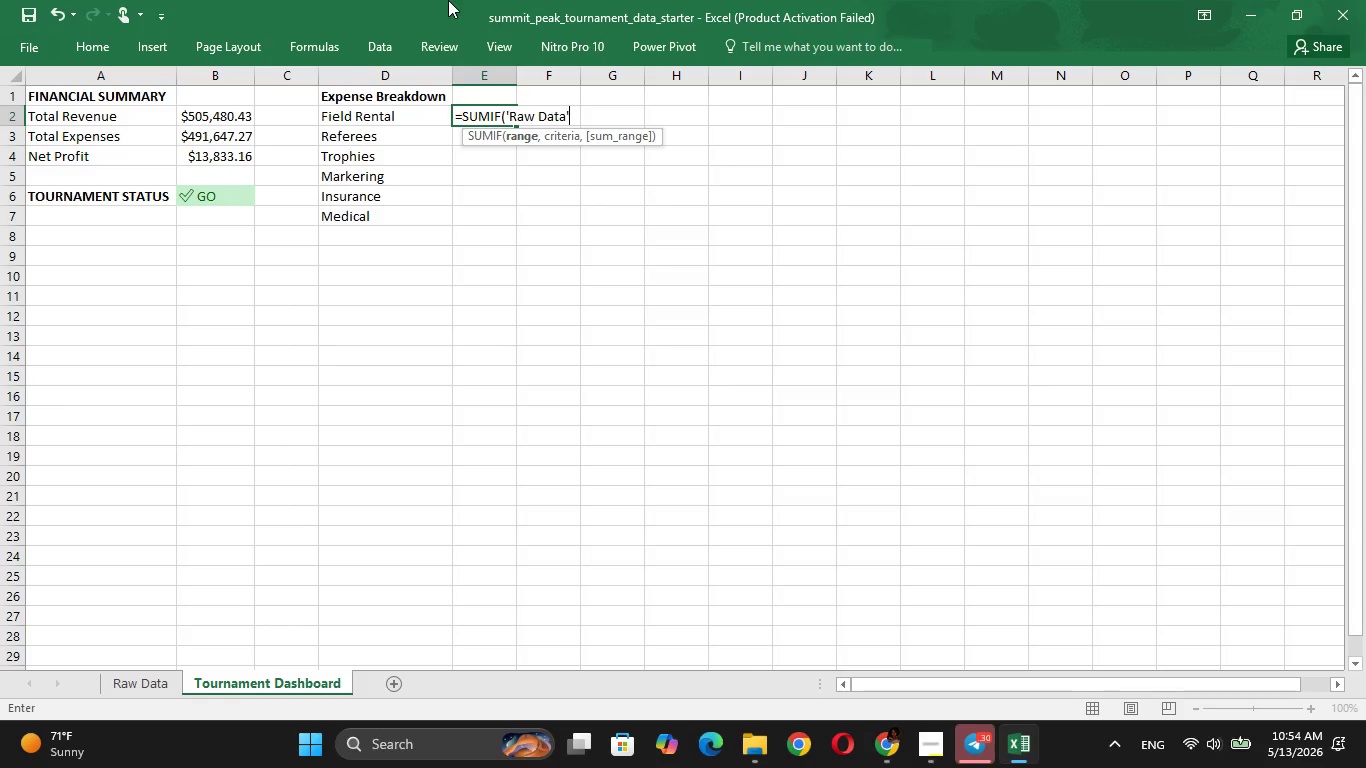 
key(Shift+1)
 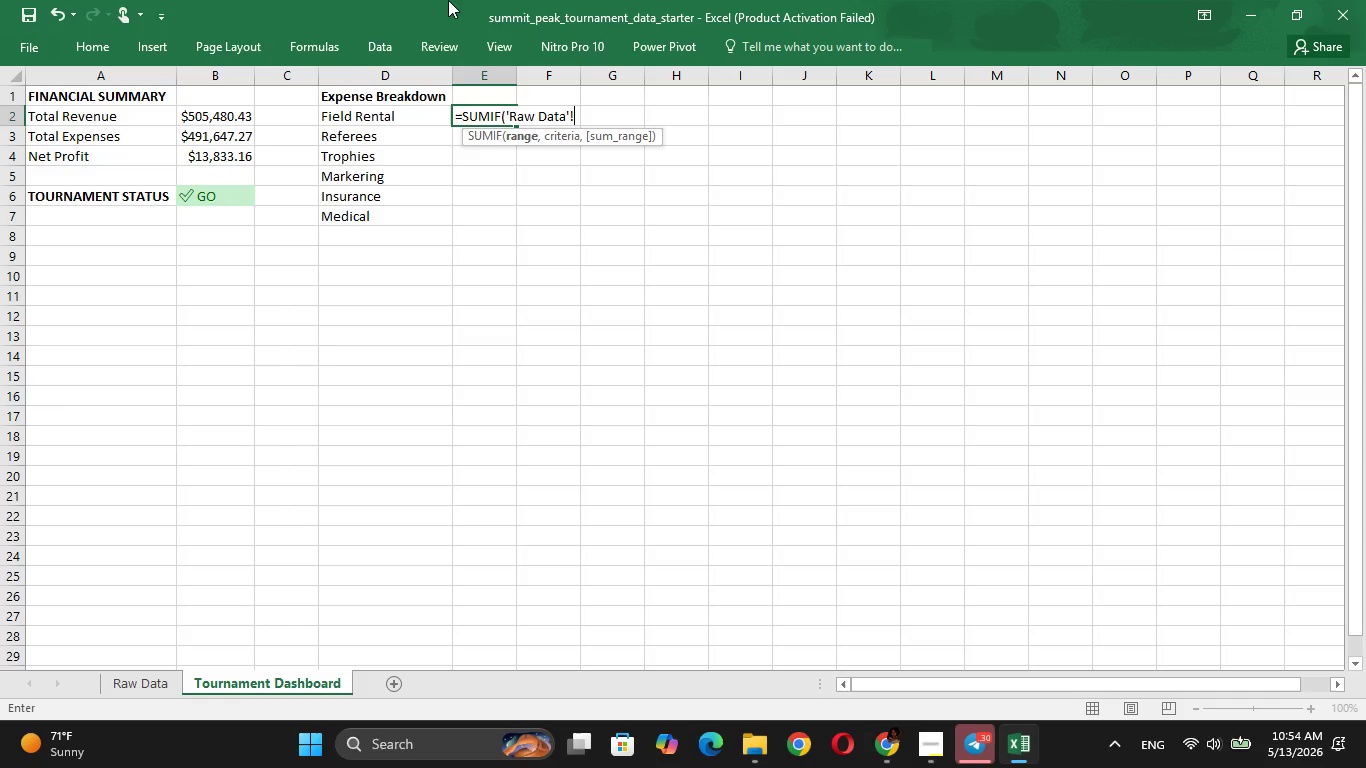 
key(CapsLock)
 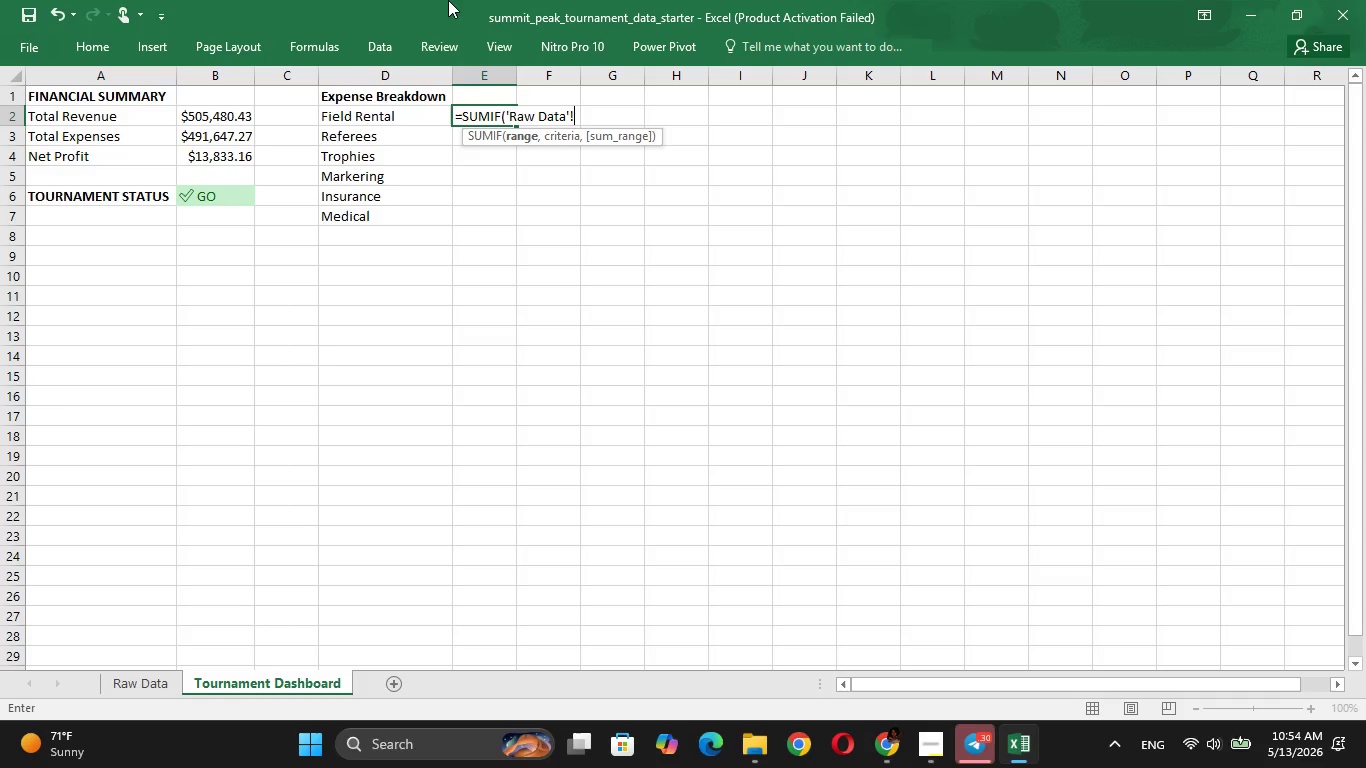 
key(C)
 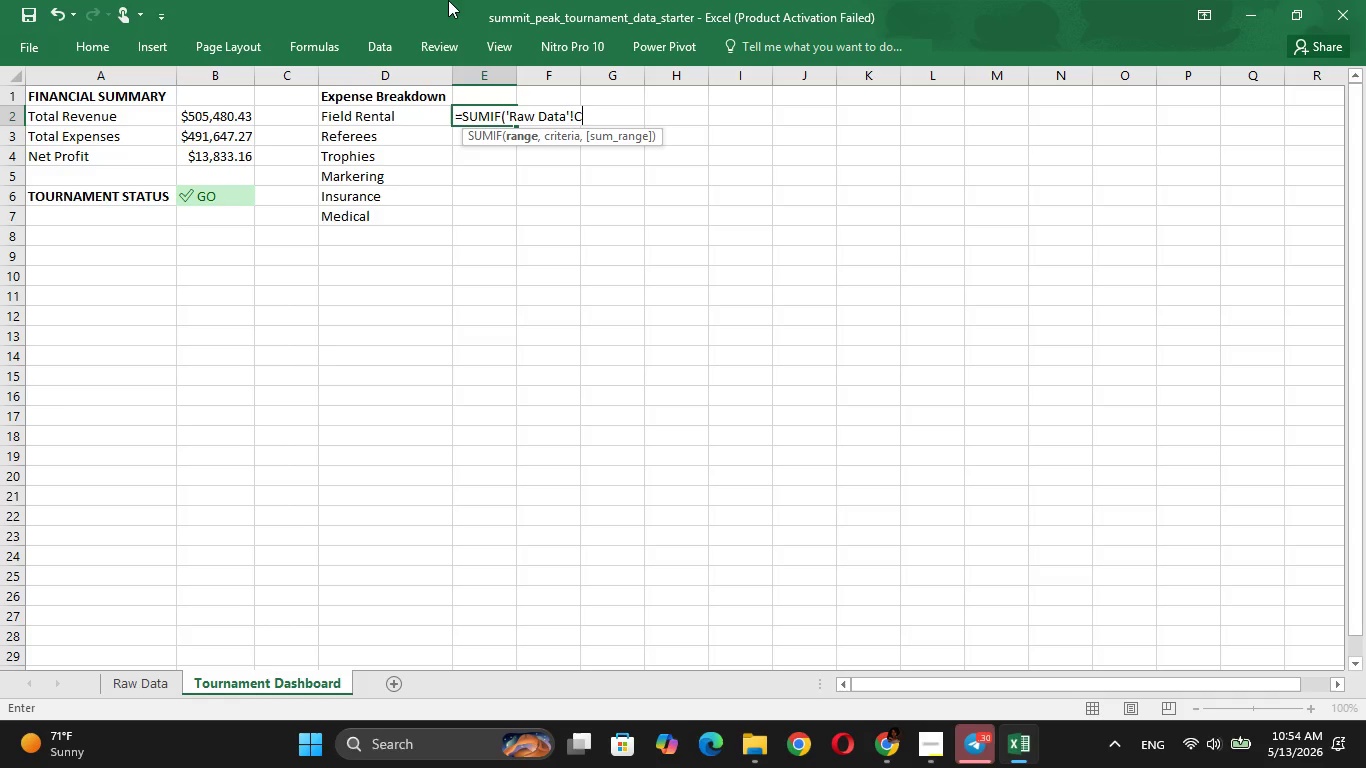 
key(Shift+Semicolon)
 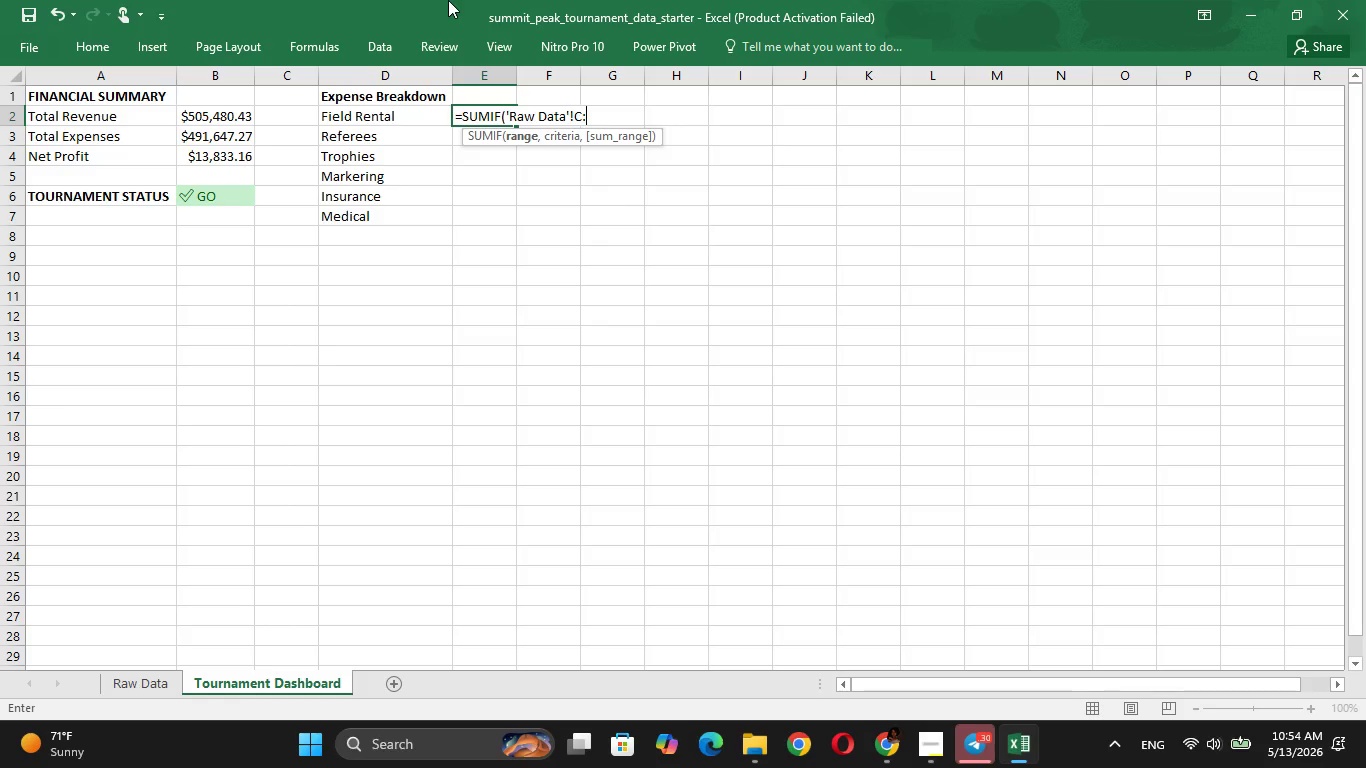 
key(C)
 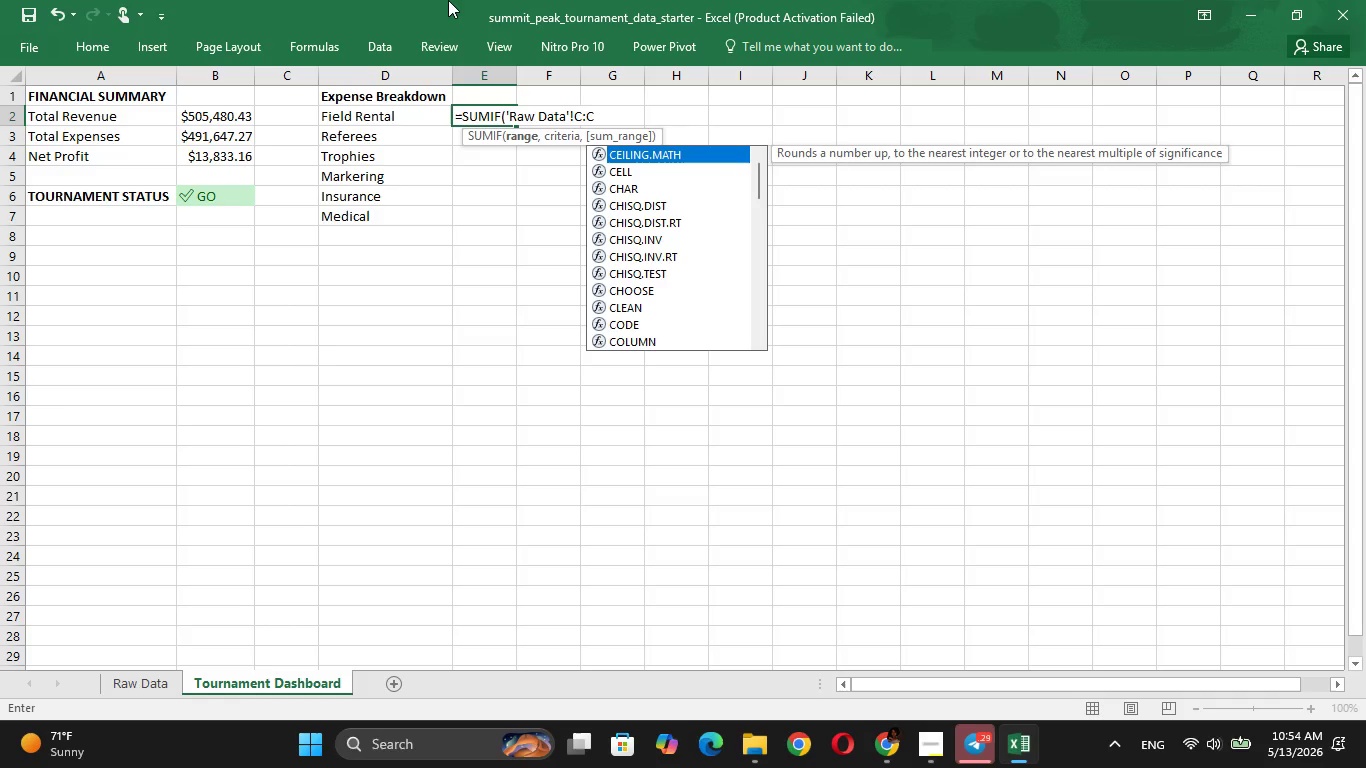 
wait(6.42)
 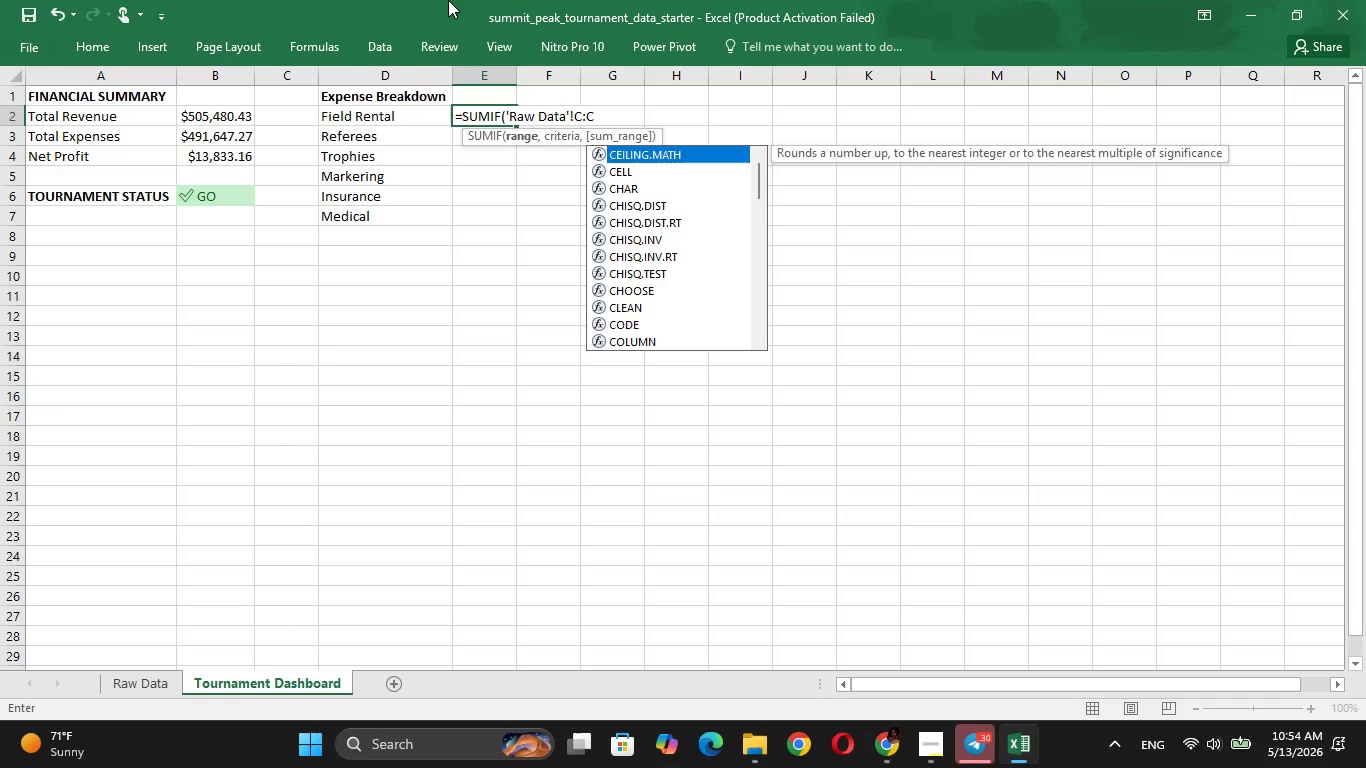 
key(Comma)
 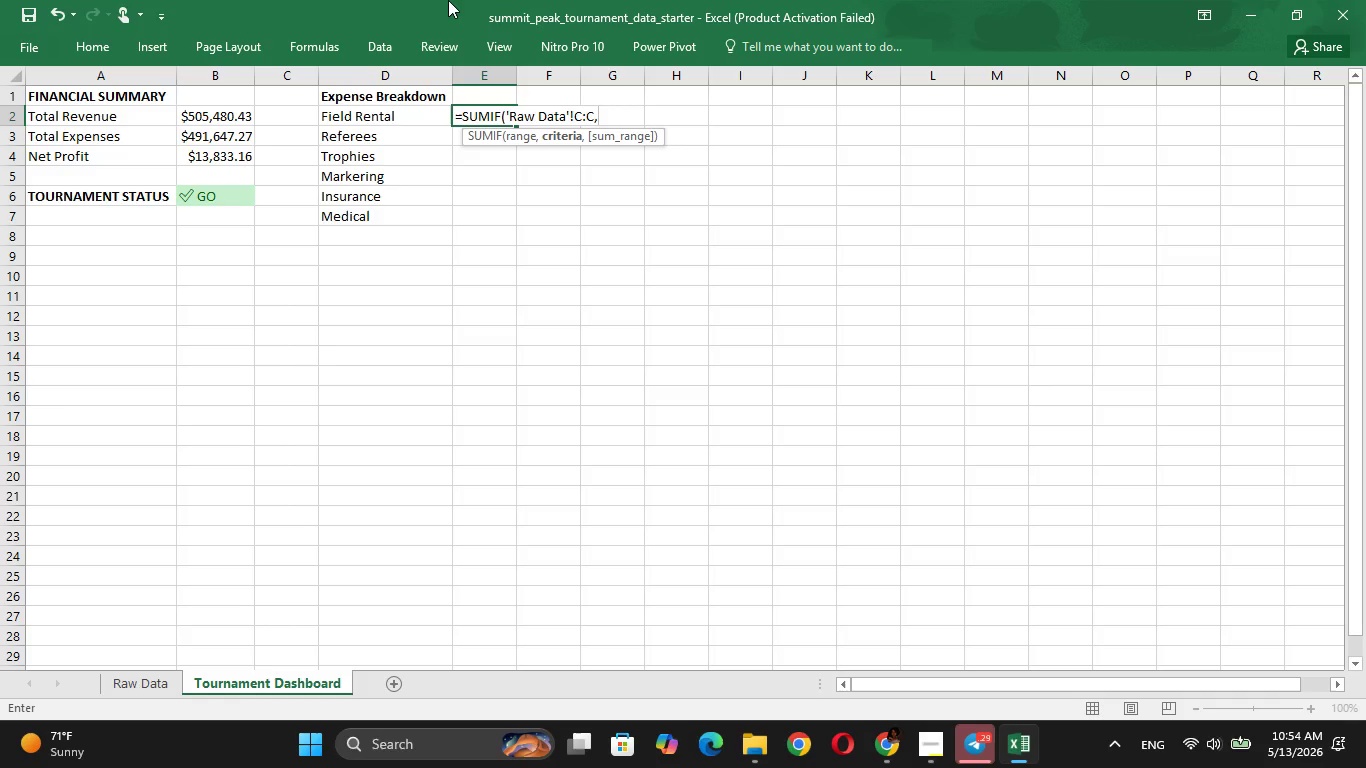 
type(D2)
 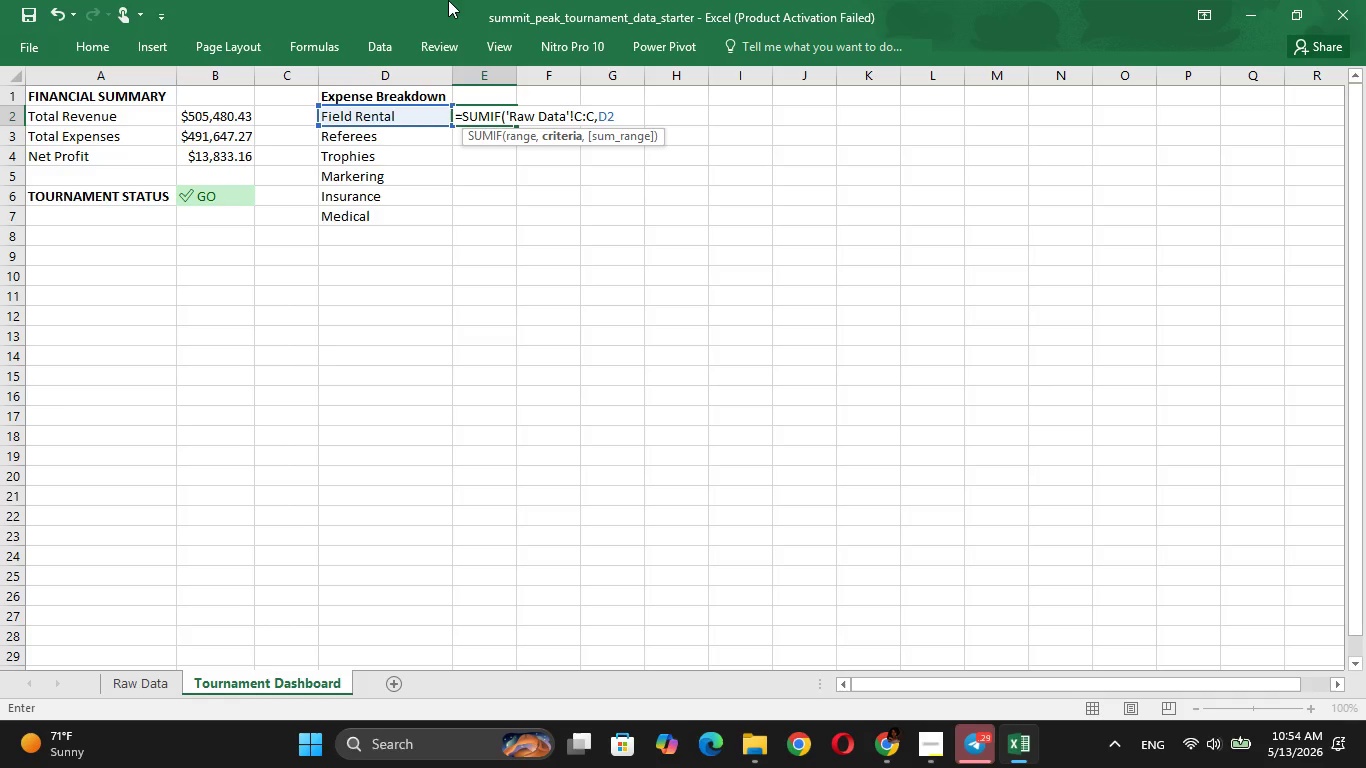 
wait(5.36)
 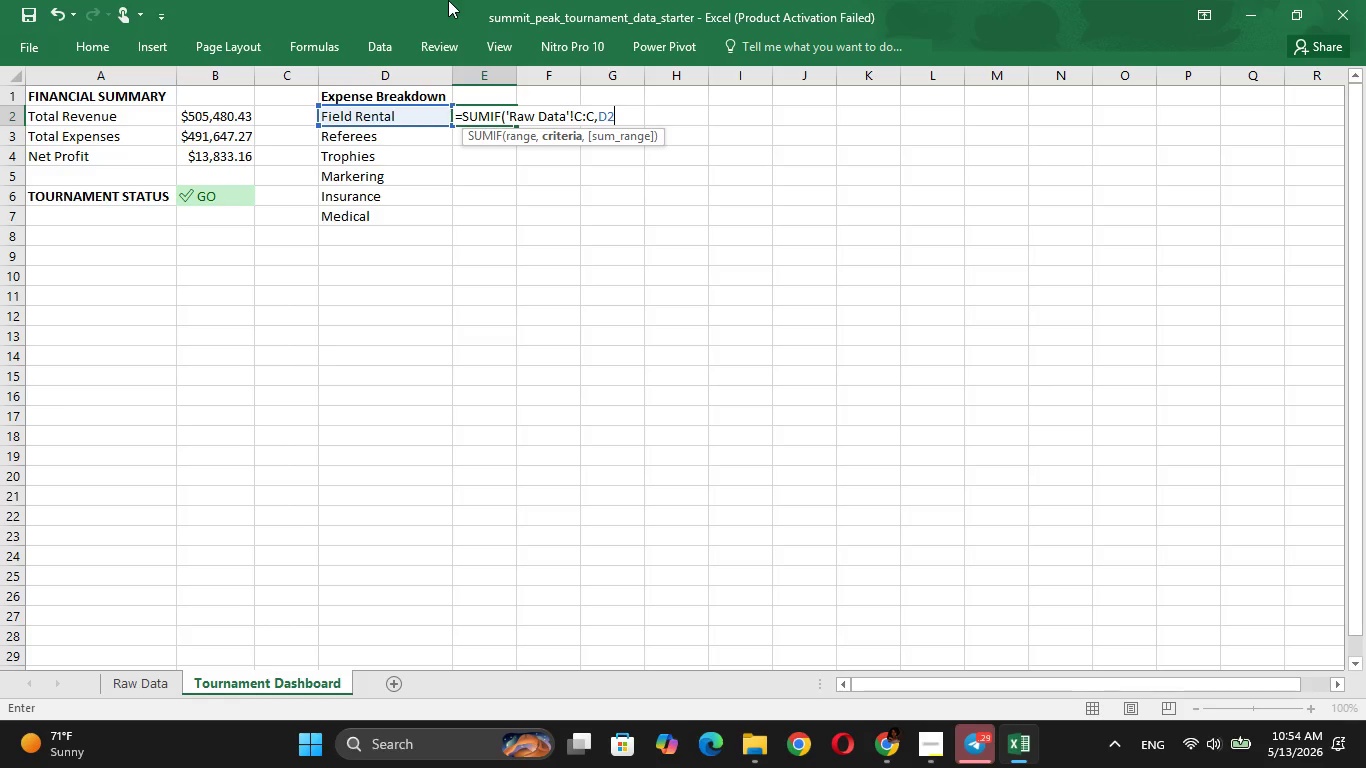 
key(Shift+0)
 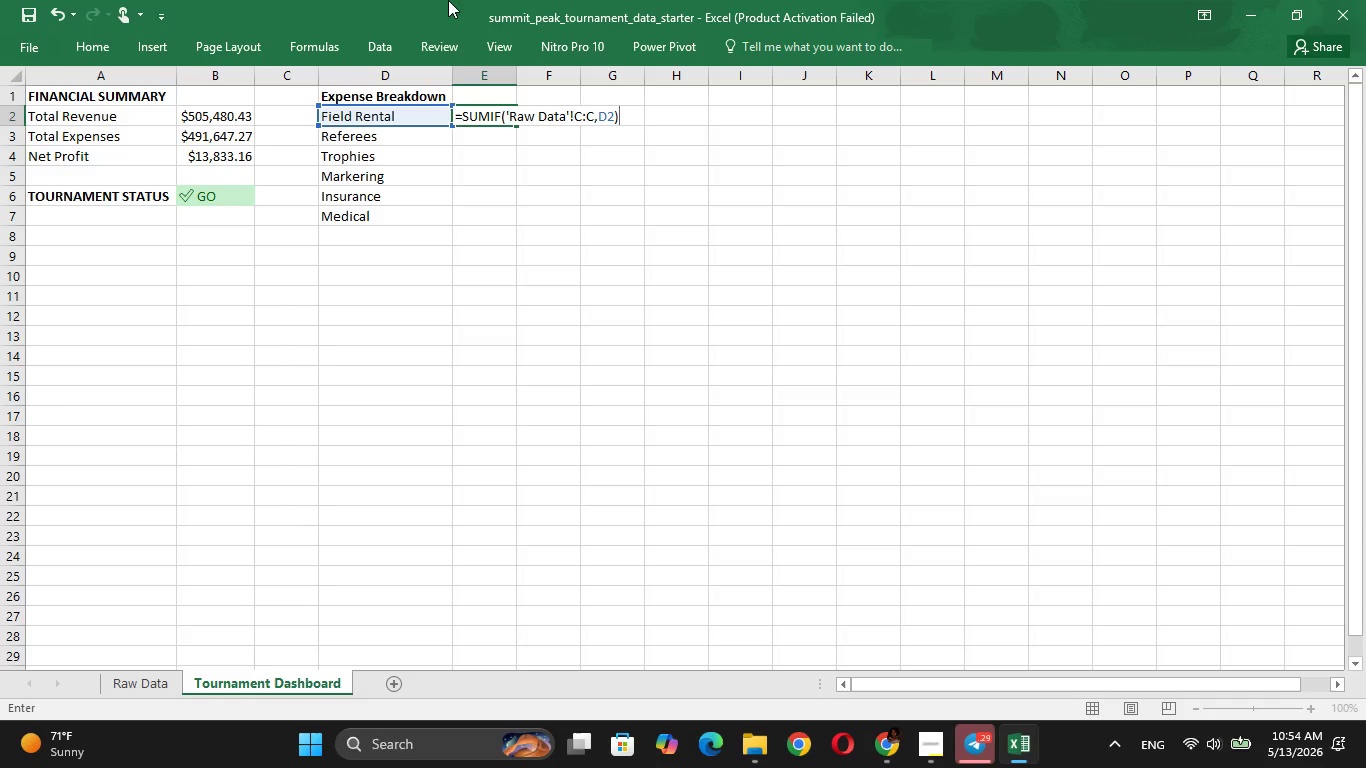 
key(Enter)
 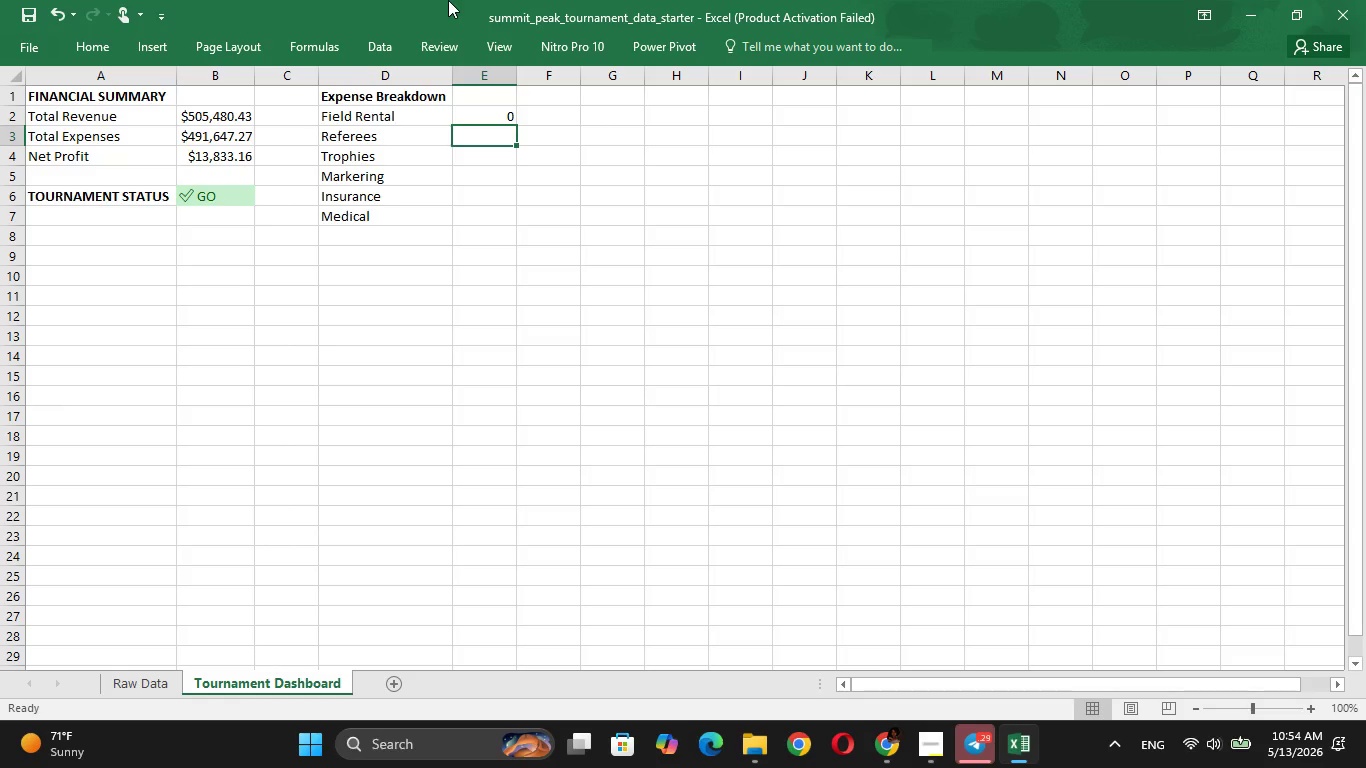 
key(ArrowUp)
 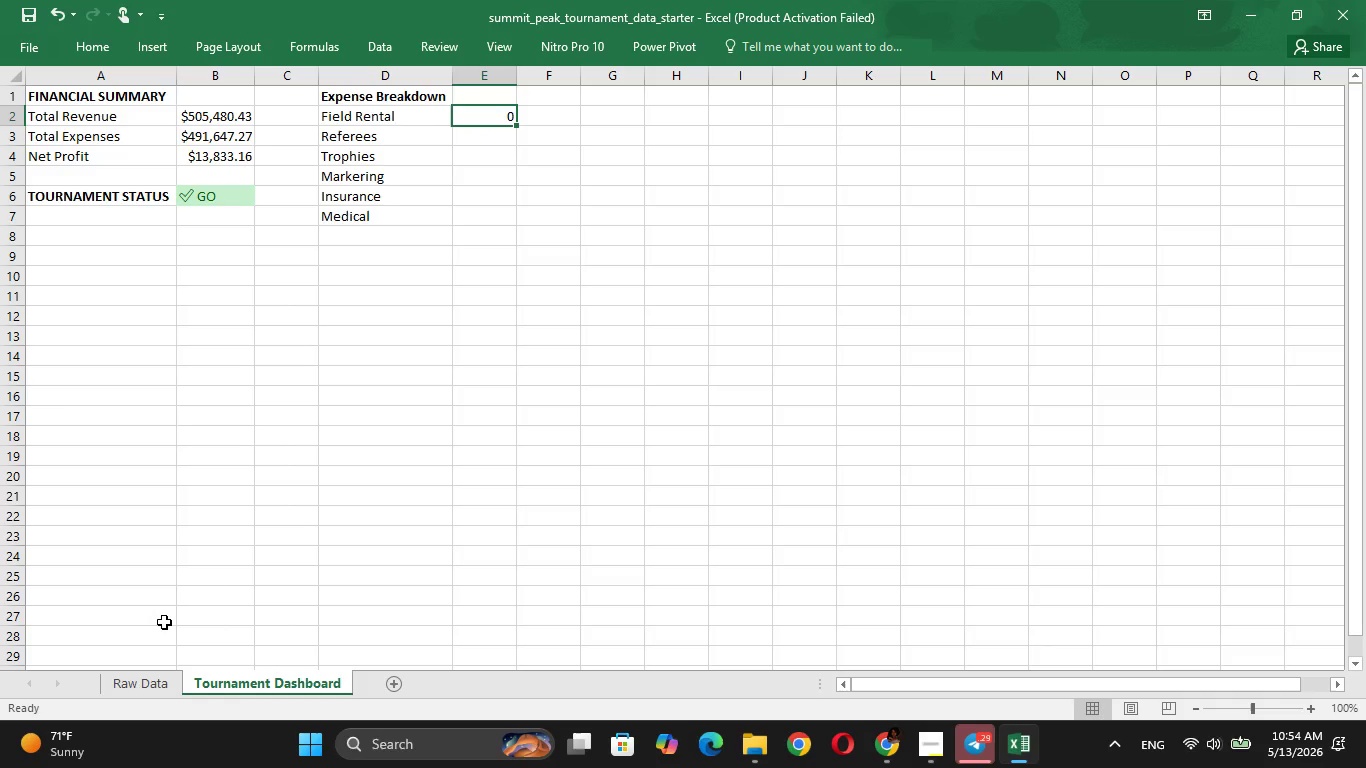 
left_click([154, 678])
 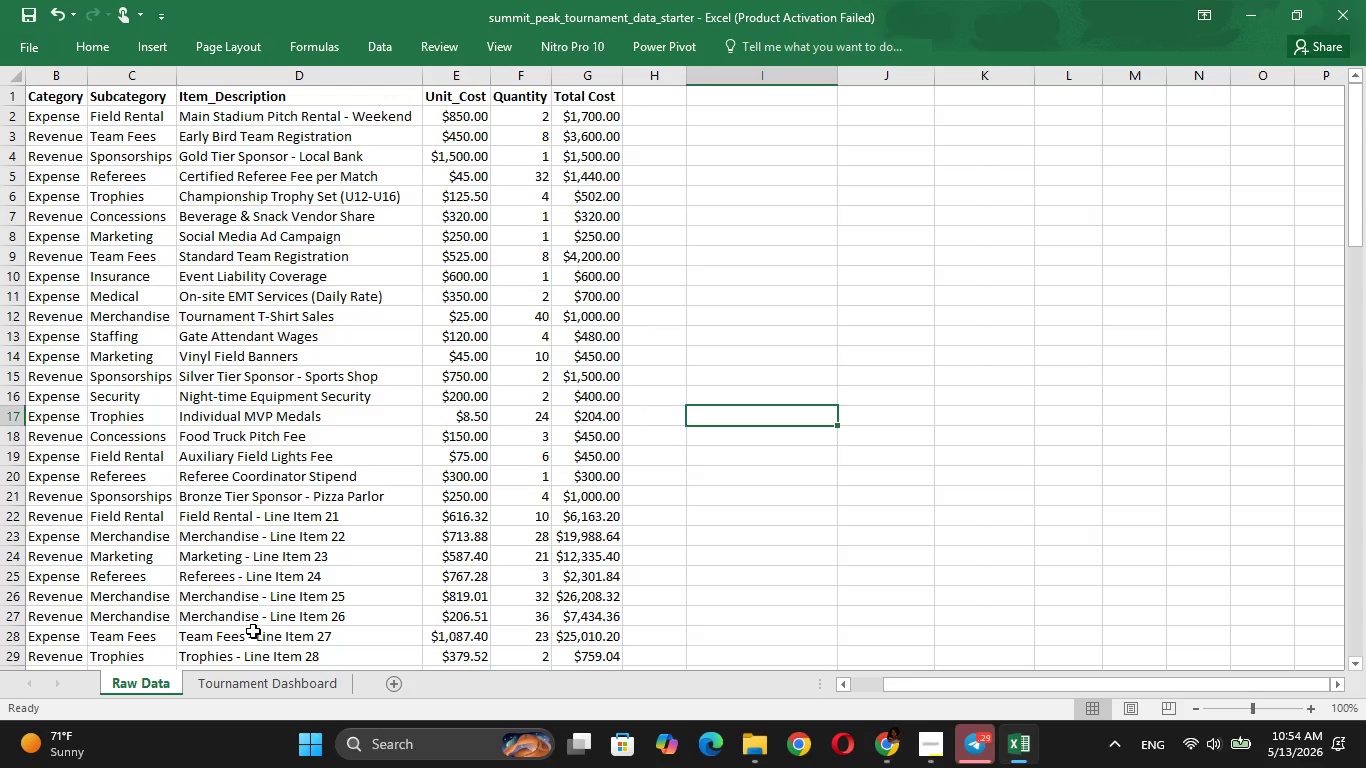 
wait(11.62)
 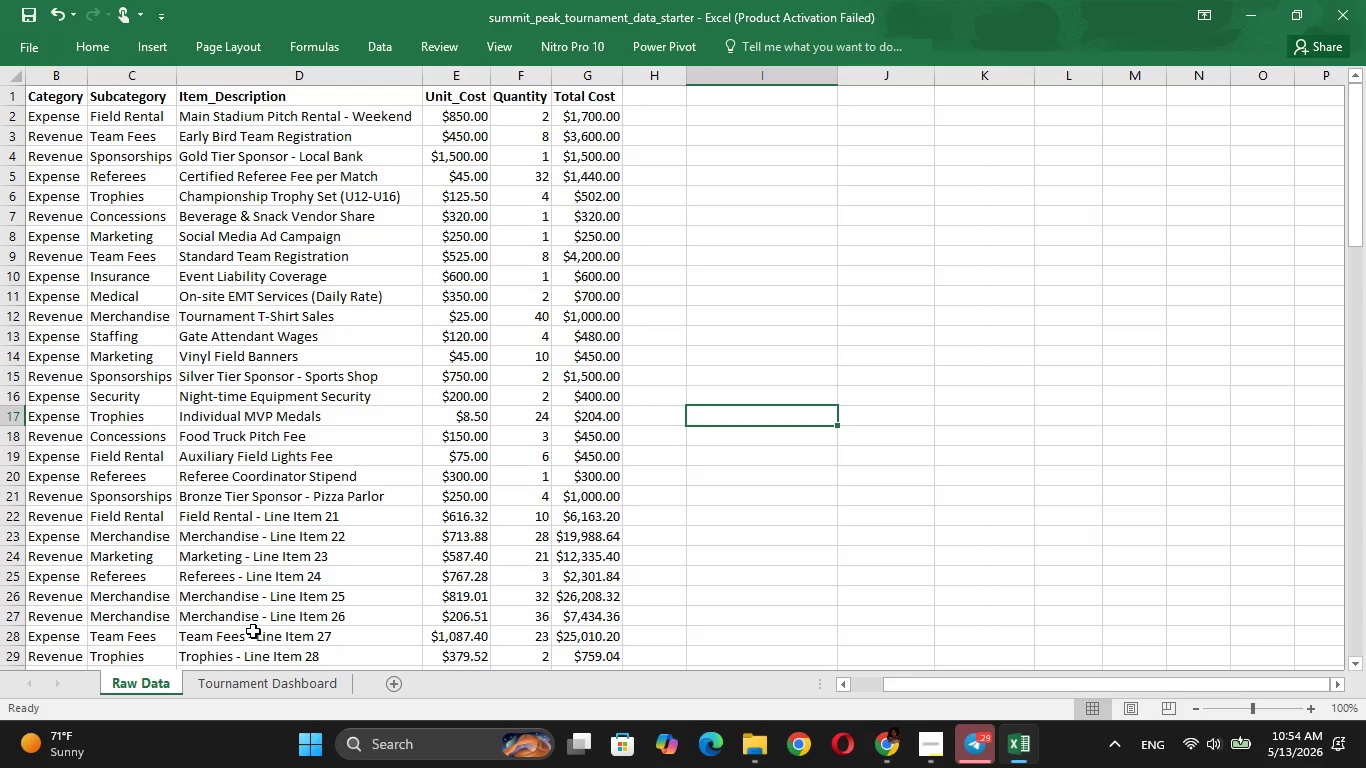 
left_click([297, 683])
 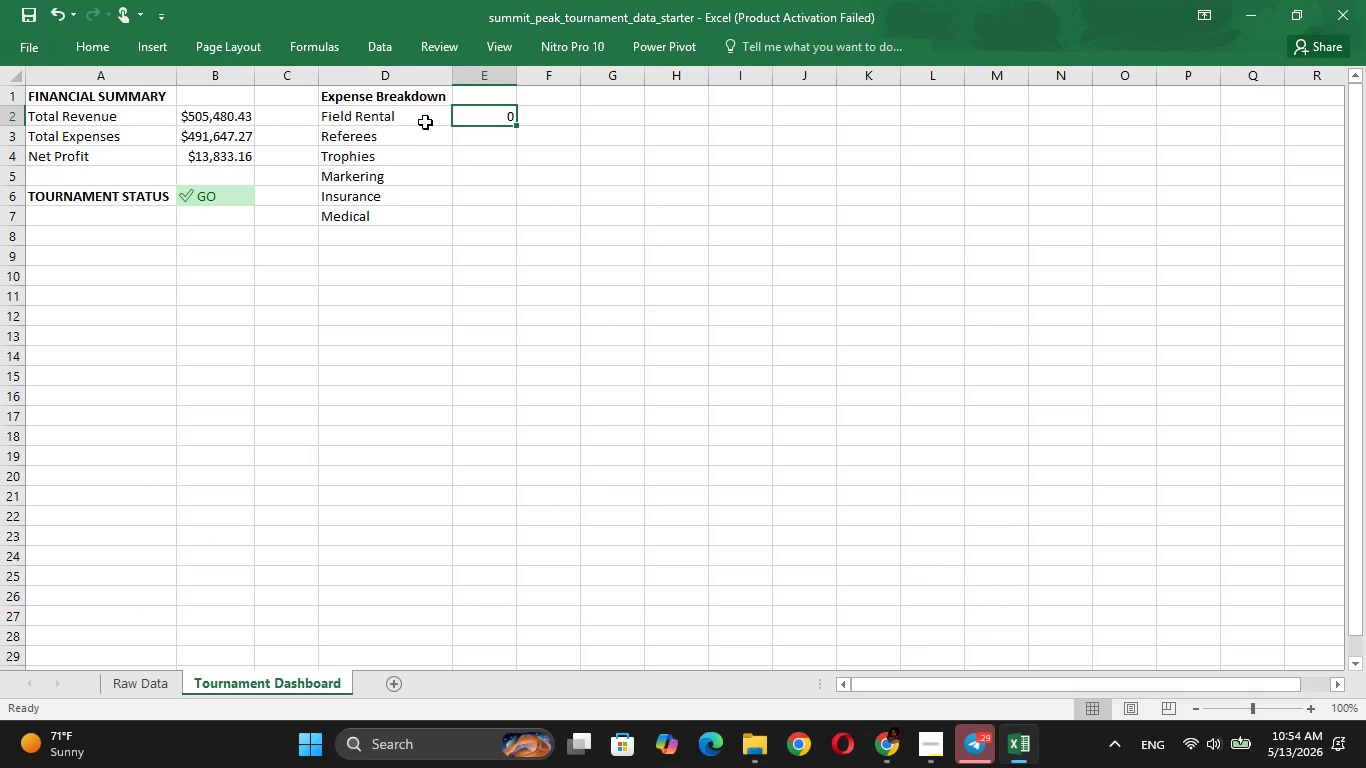 
left_click([423, 122])
 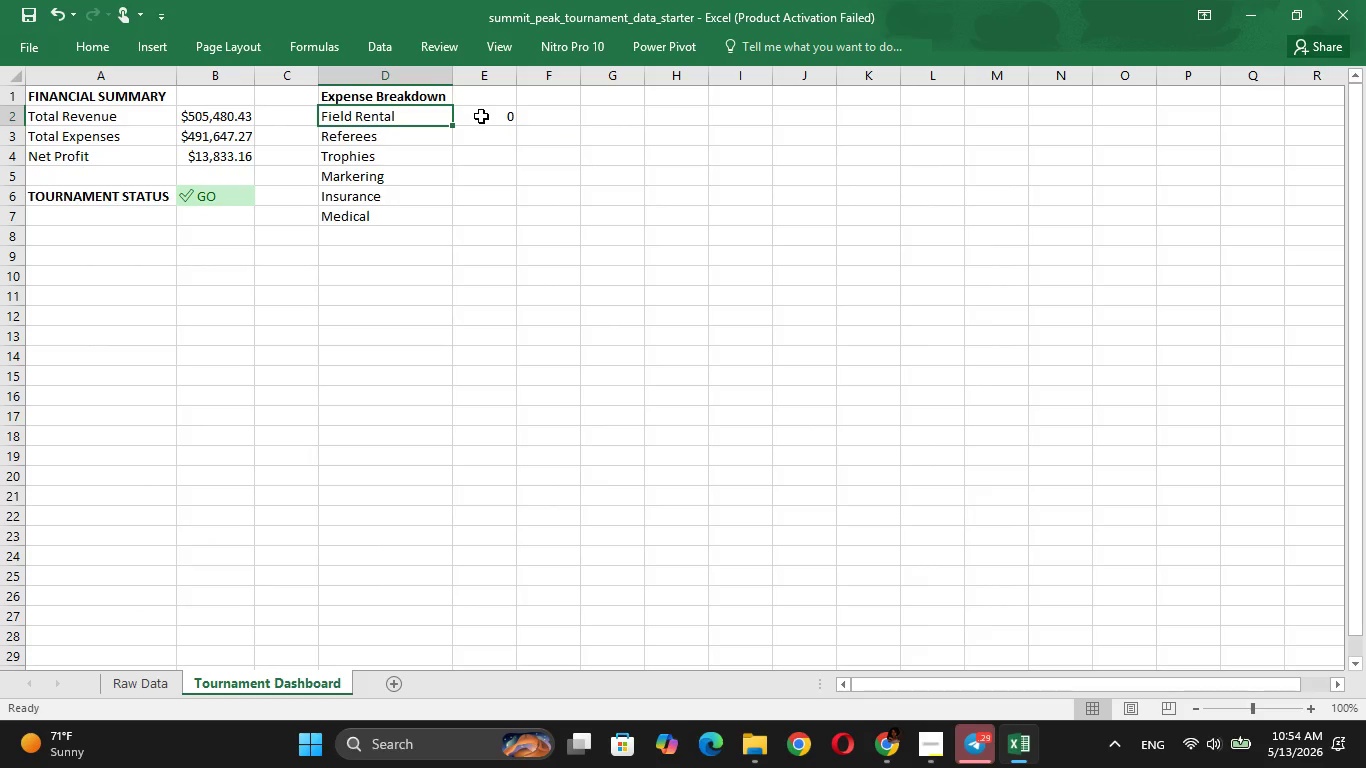 
left_click([481, 116])
 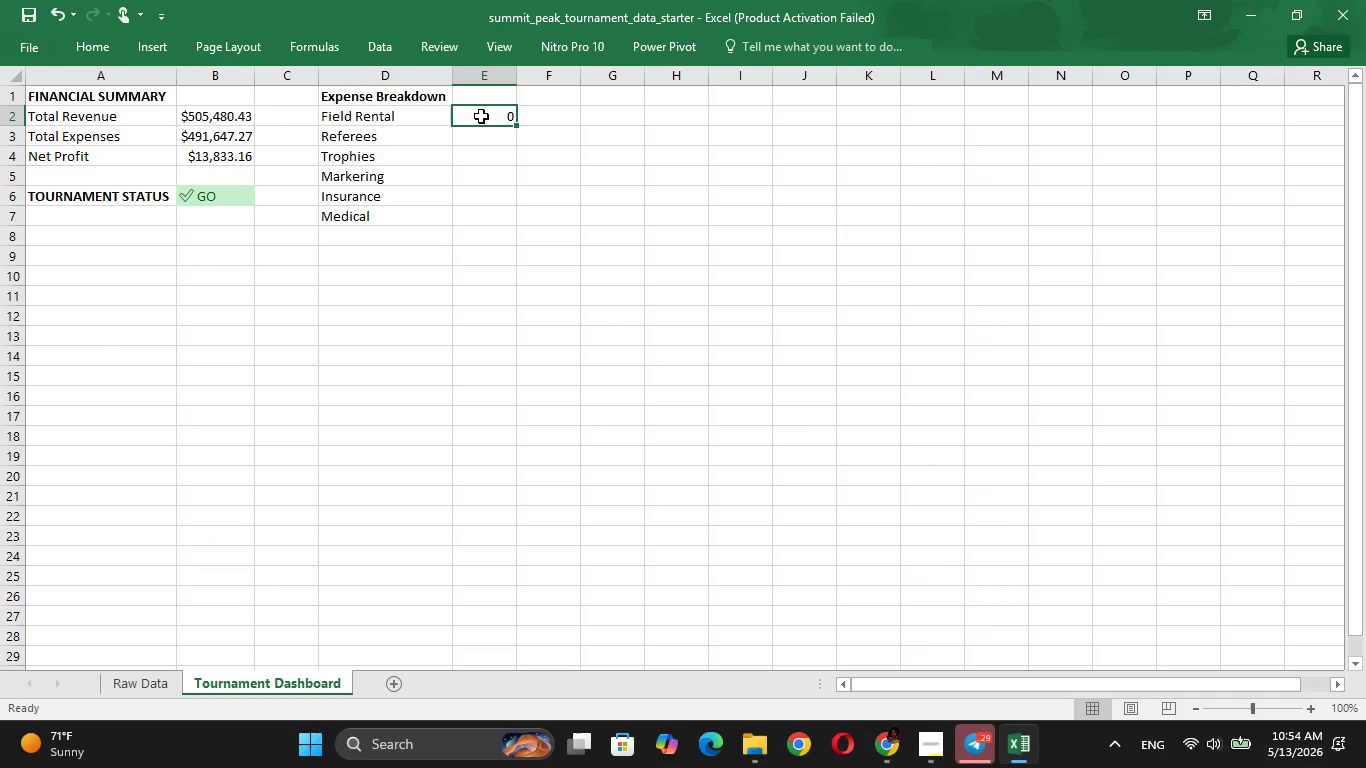 
double_click([481, 116])
 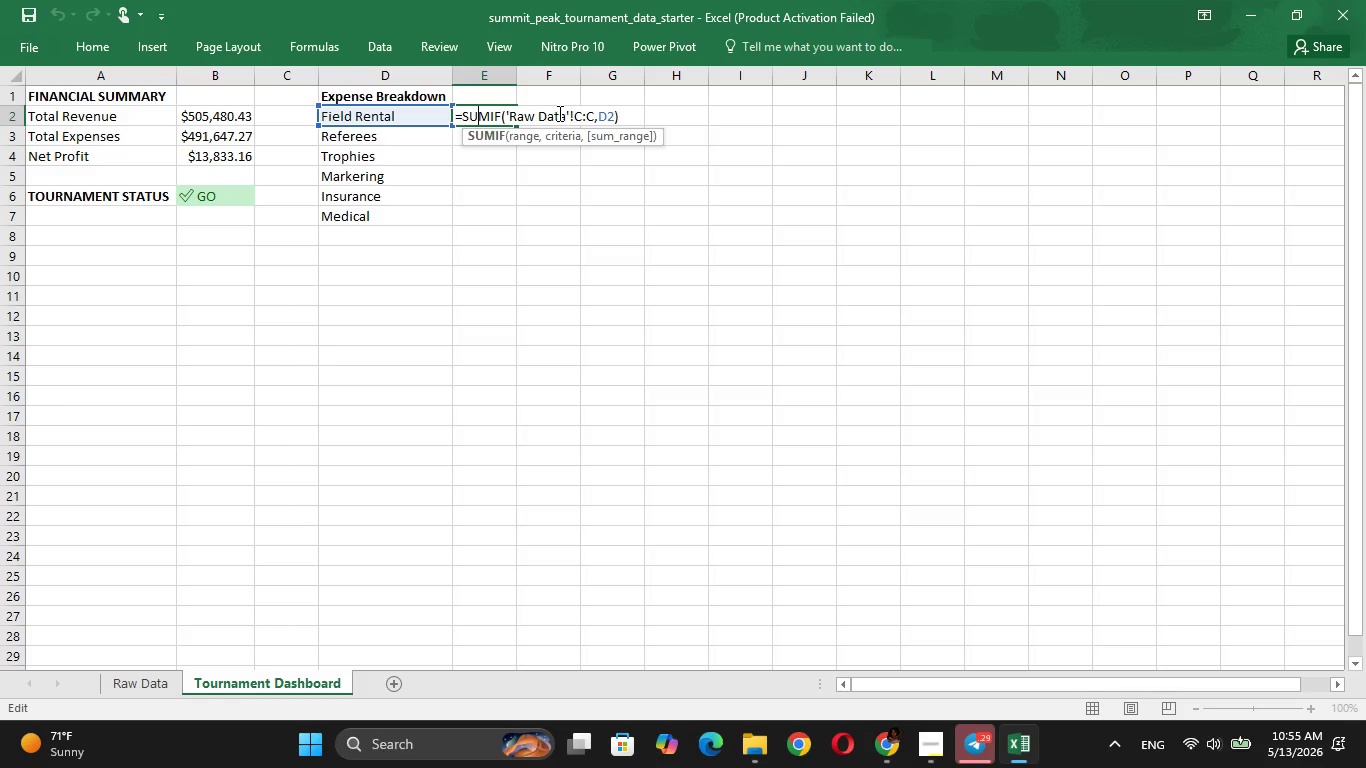 
wait(44.56)
 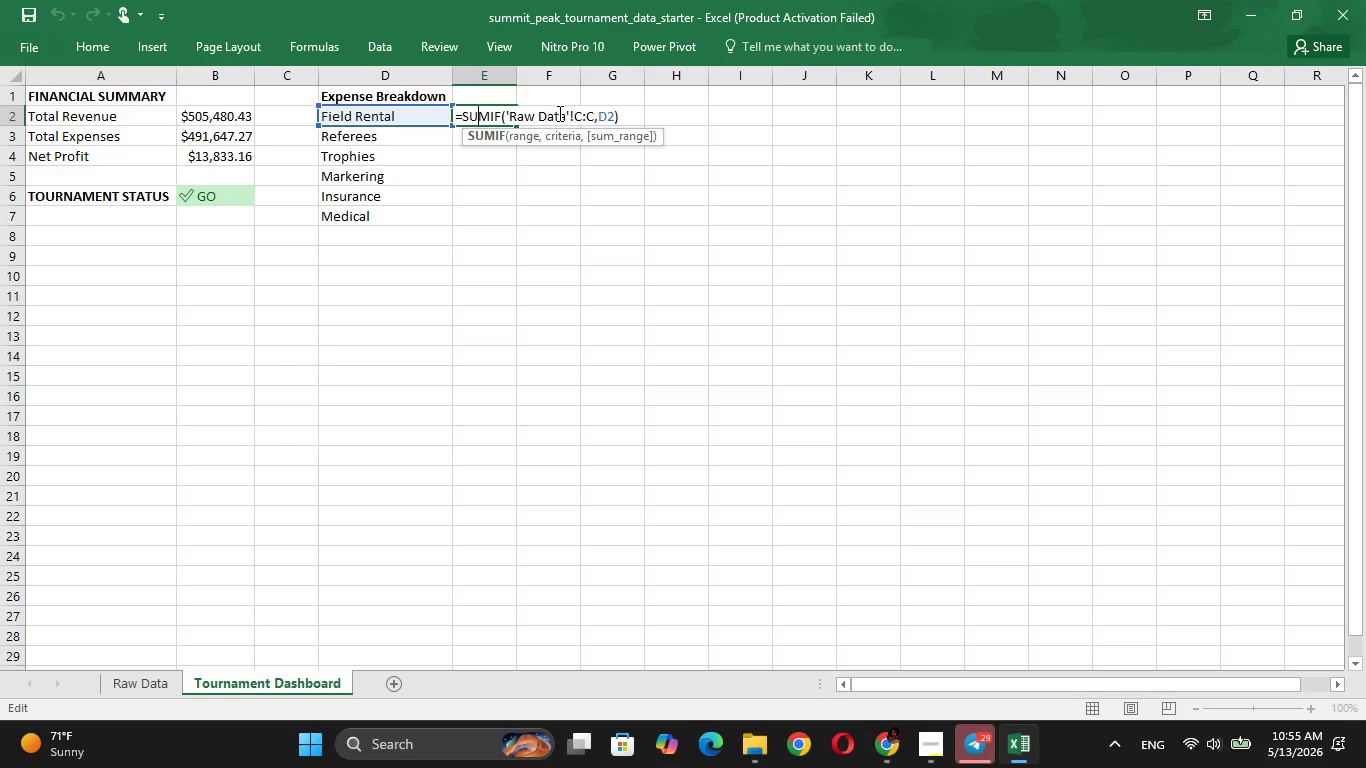 
left_click([146, 688])
 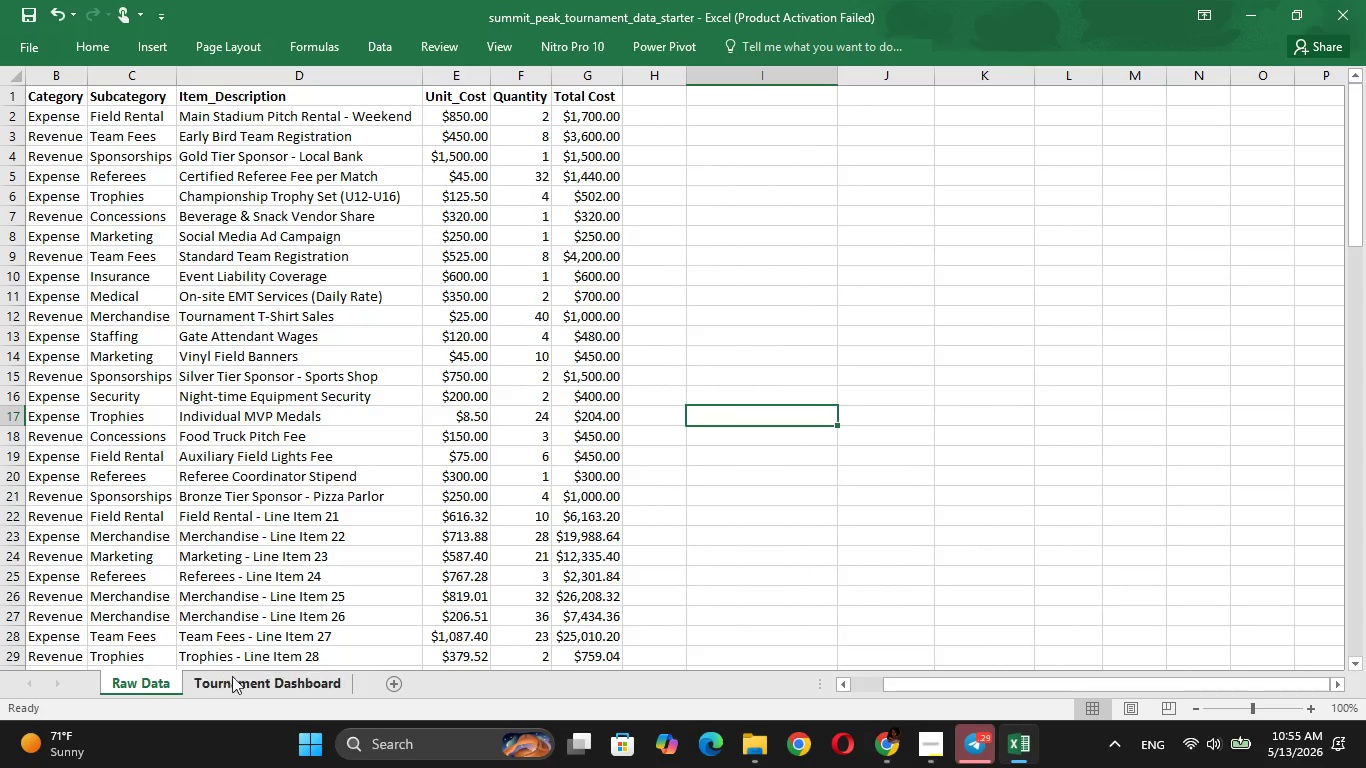 
left_click([254, 680])
 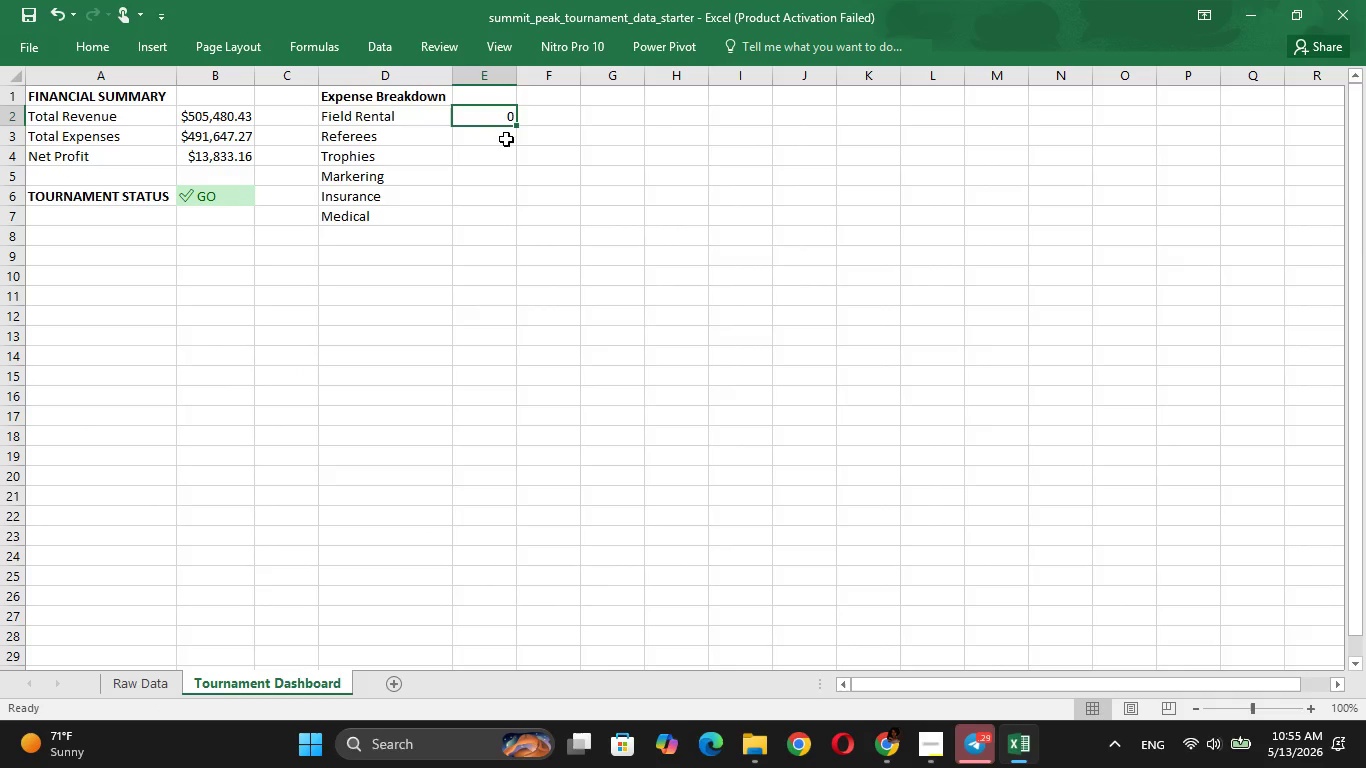 
double_click([506, 115])
 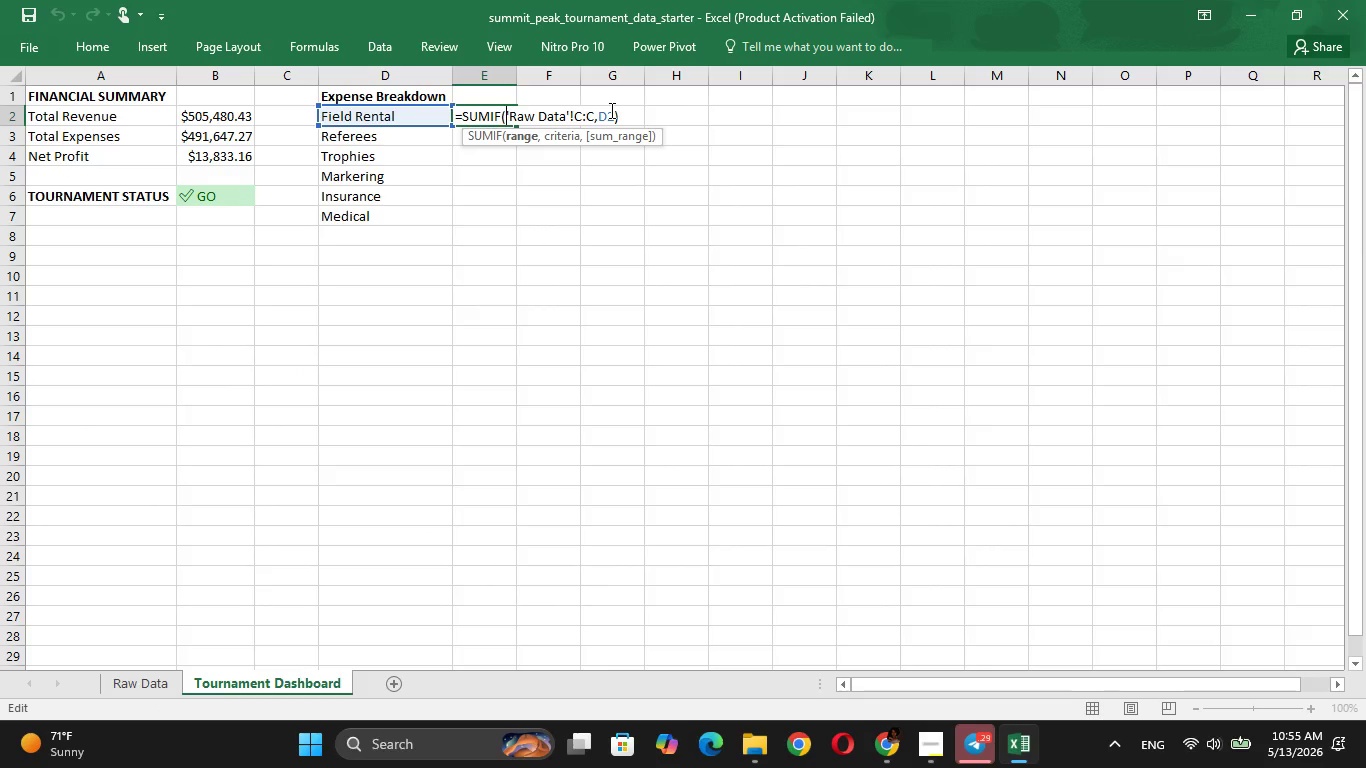 
left_click([610, 110])
 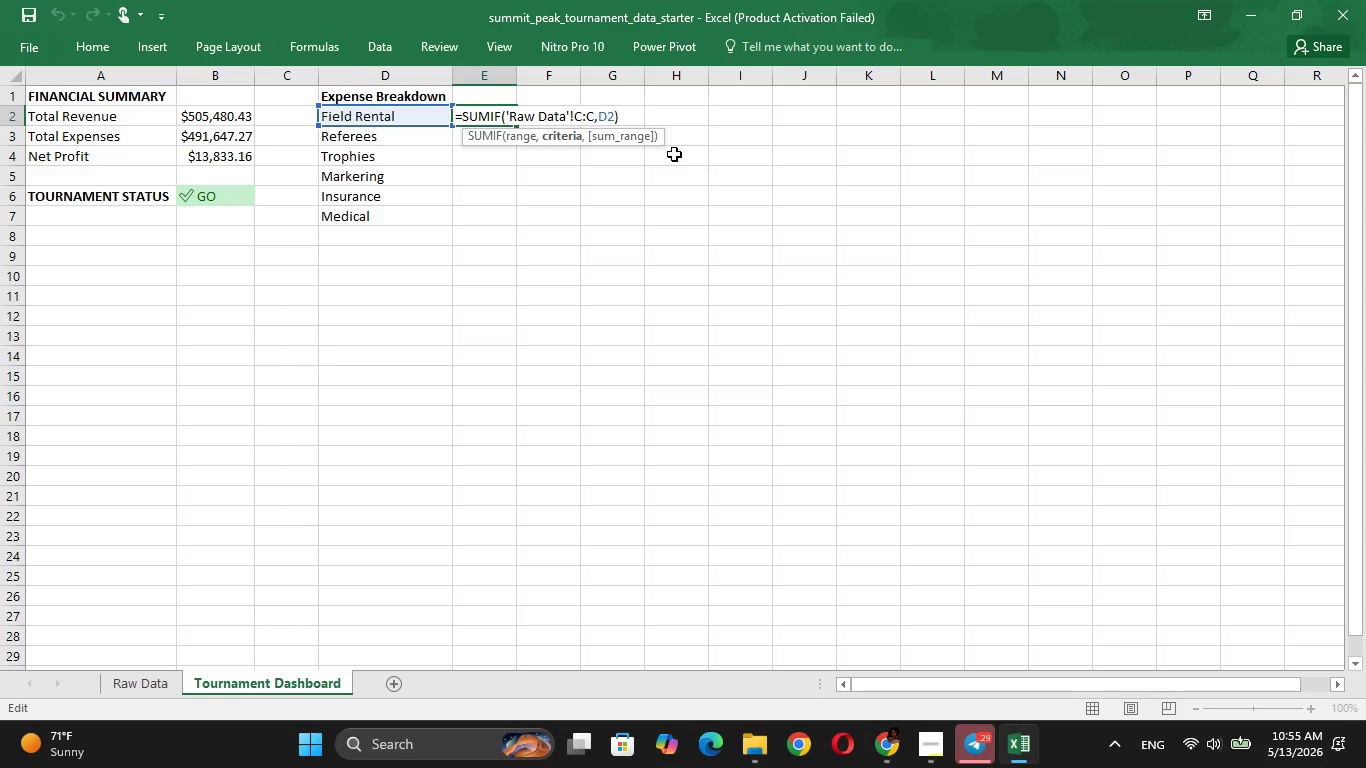 
key(ArrowRight)
 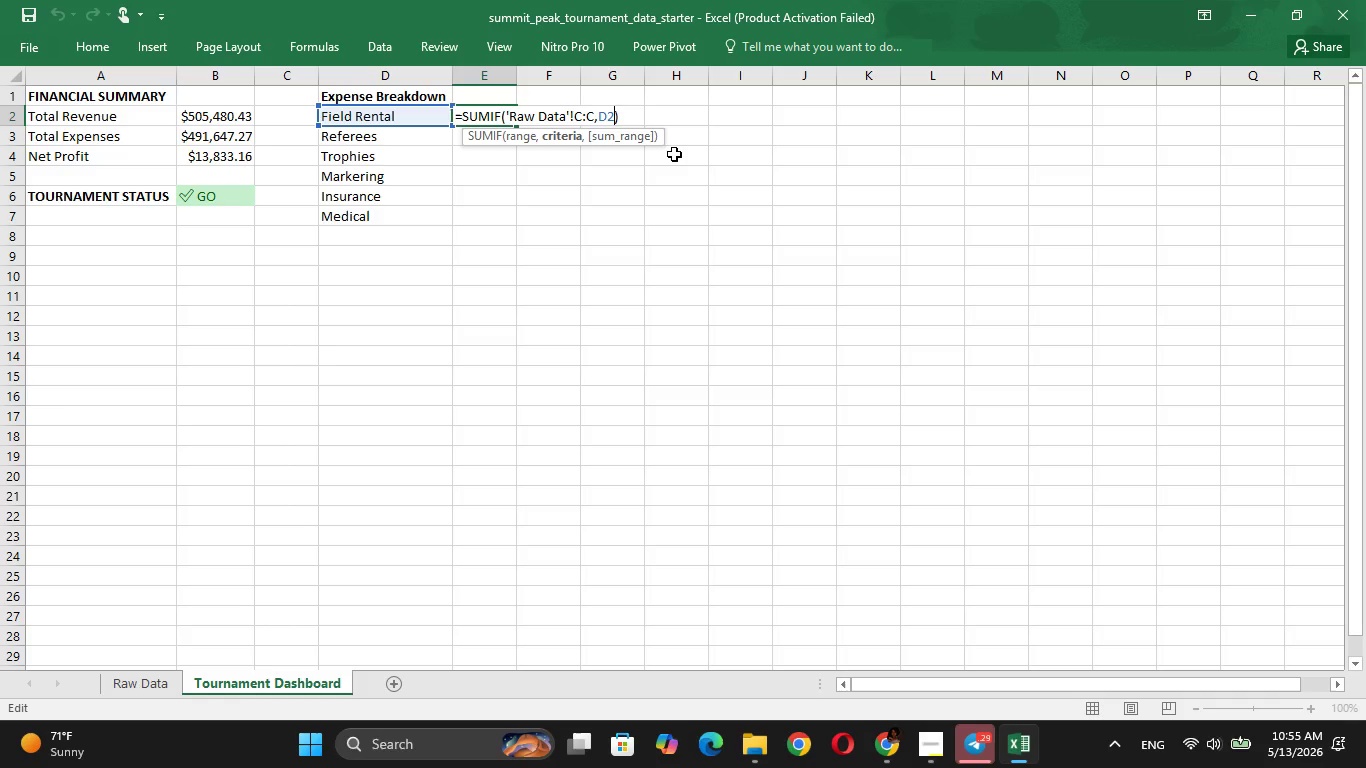 
key(Comma)
 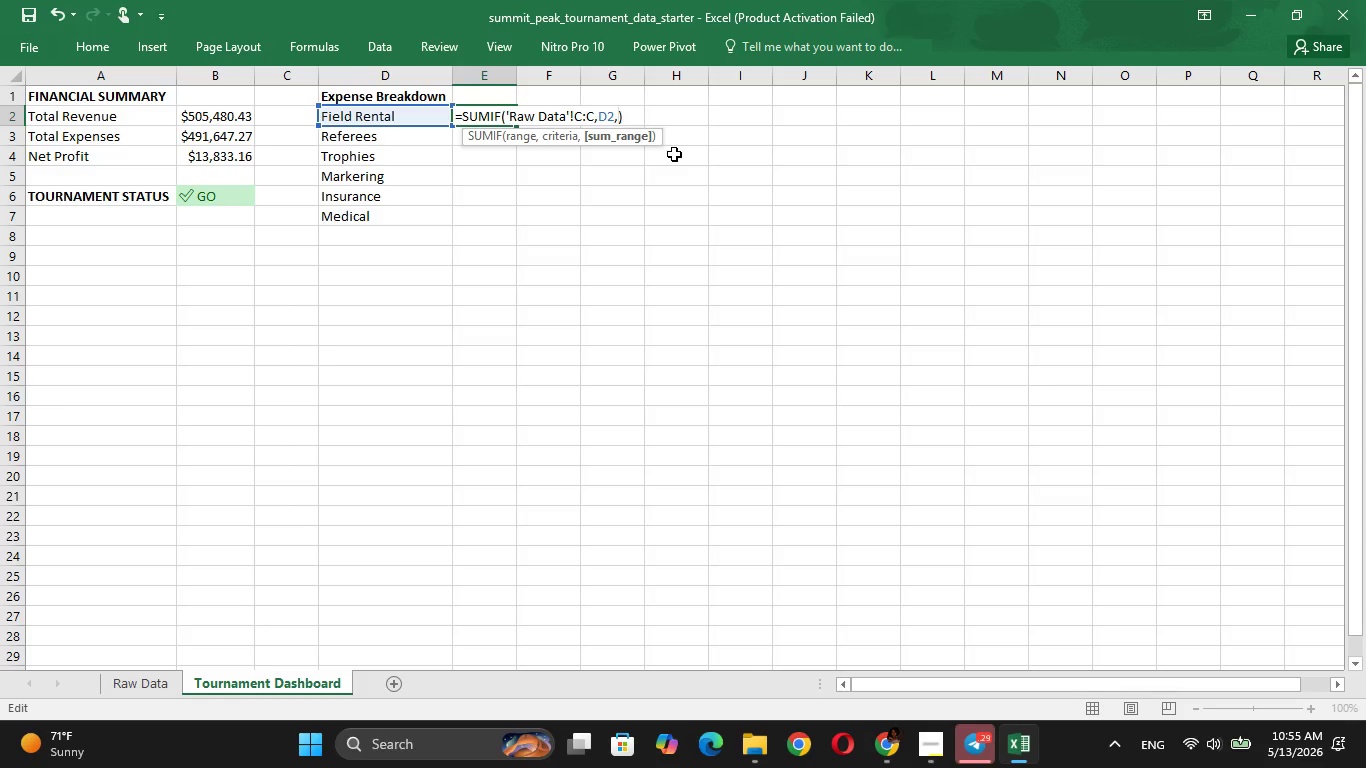 
key(G)
 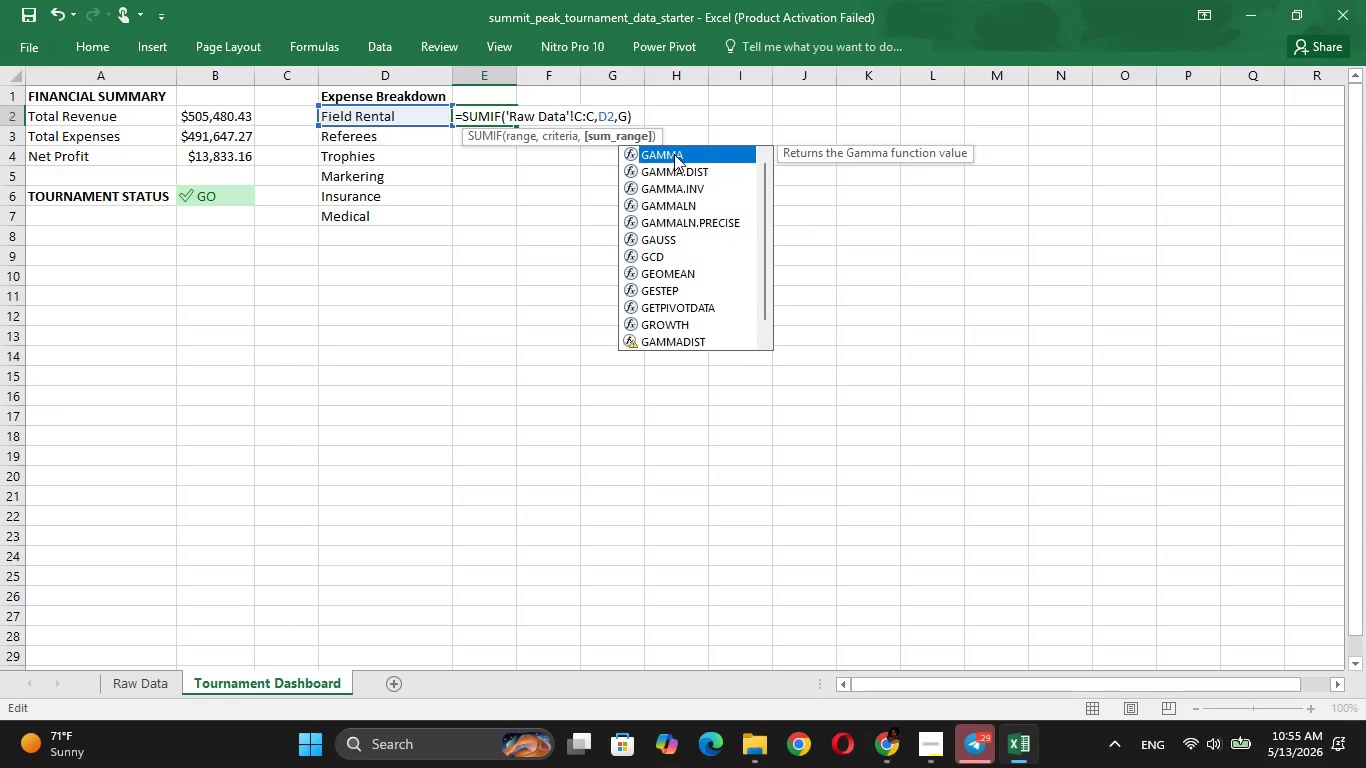 
key(Shift+Semicolon)
 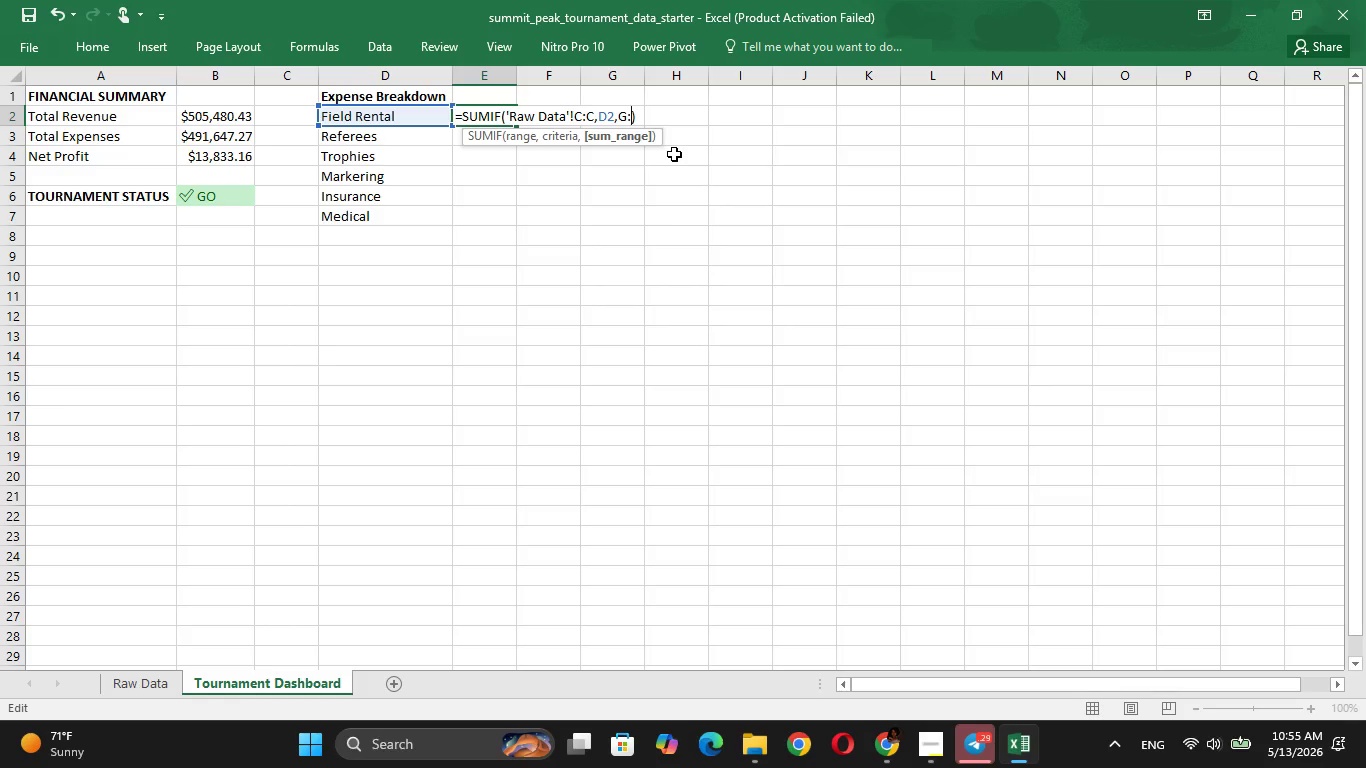 
key(G)
 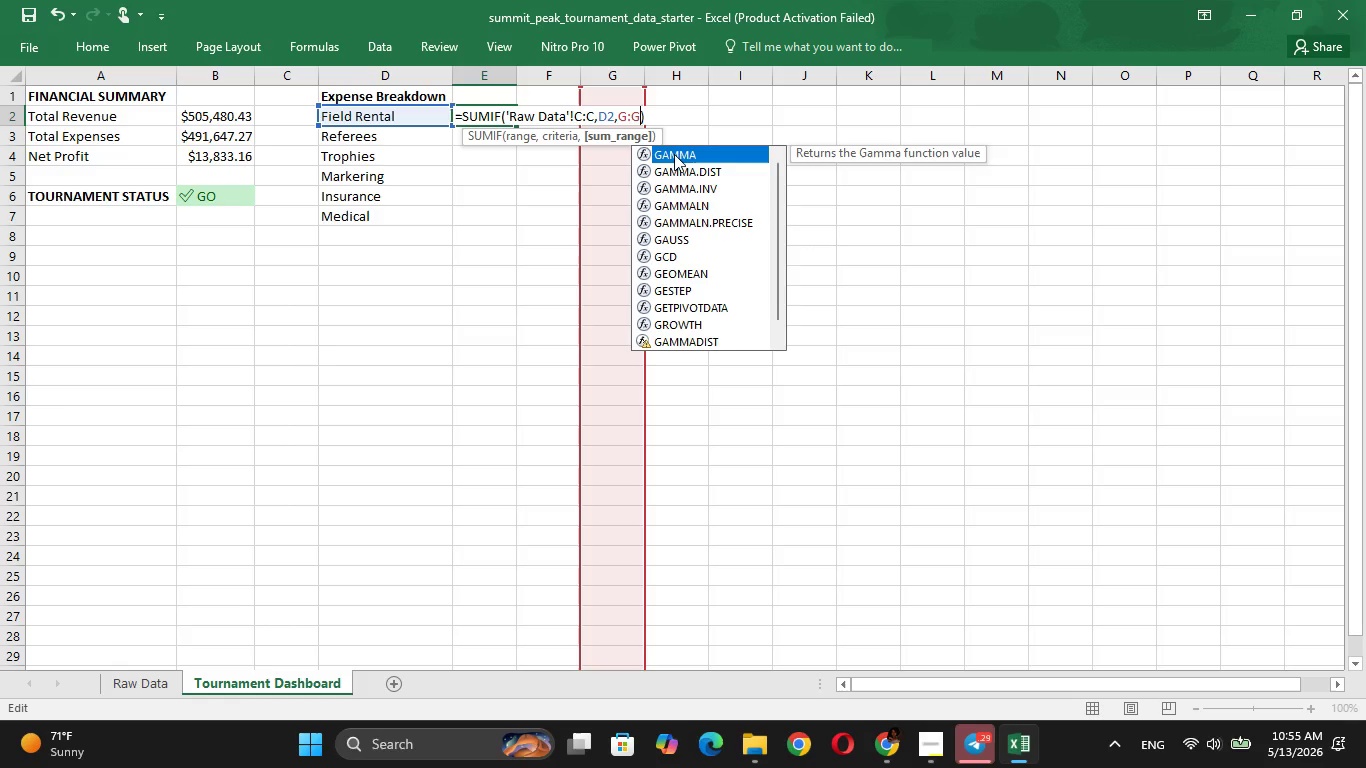 
key(Backspace)
 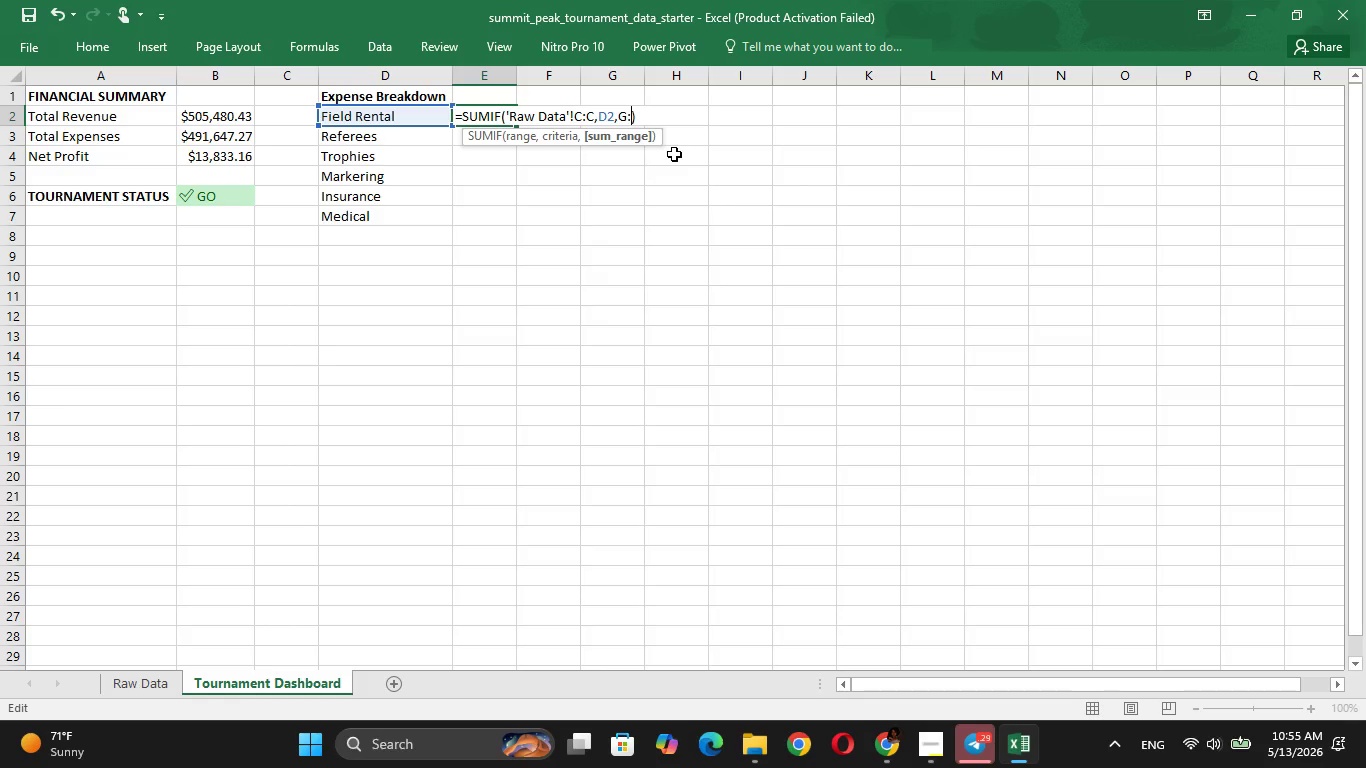 
key(Backspace)
 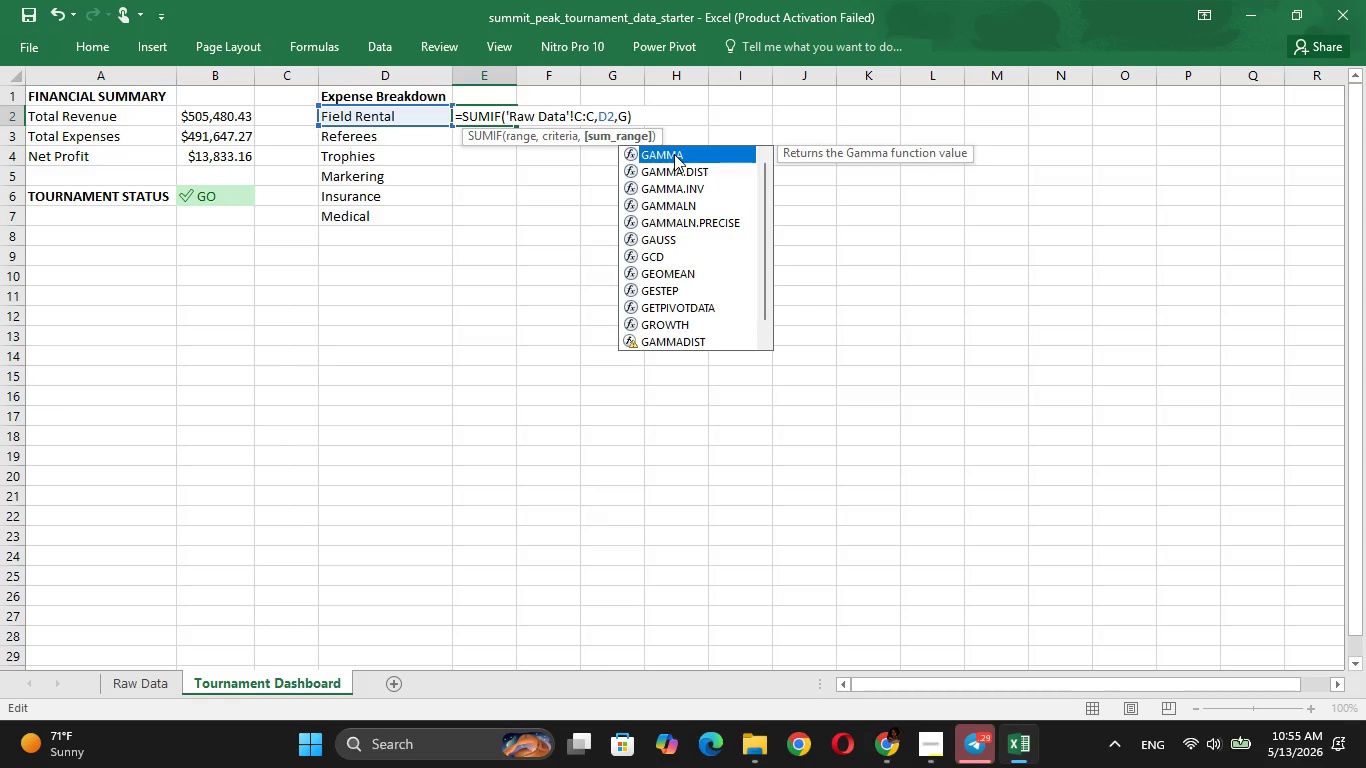 
key(Backspace)
 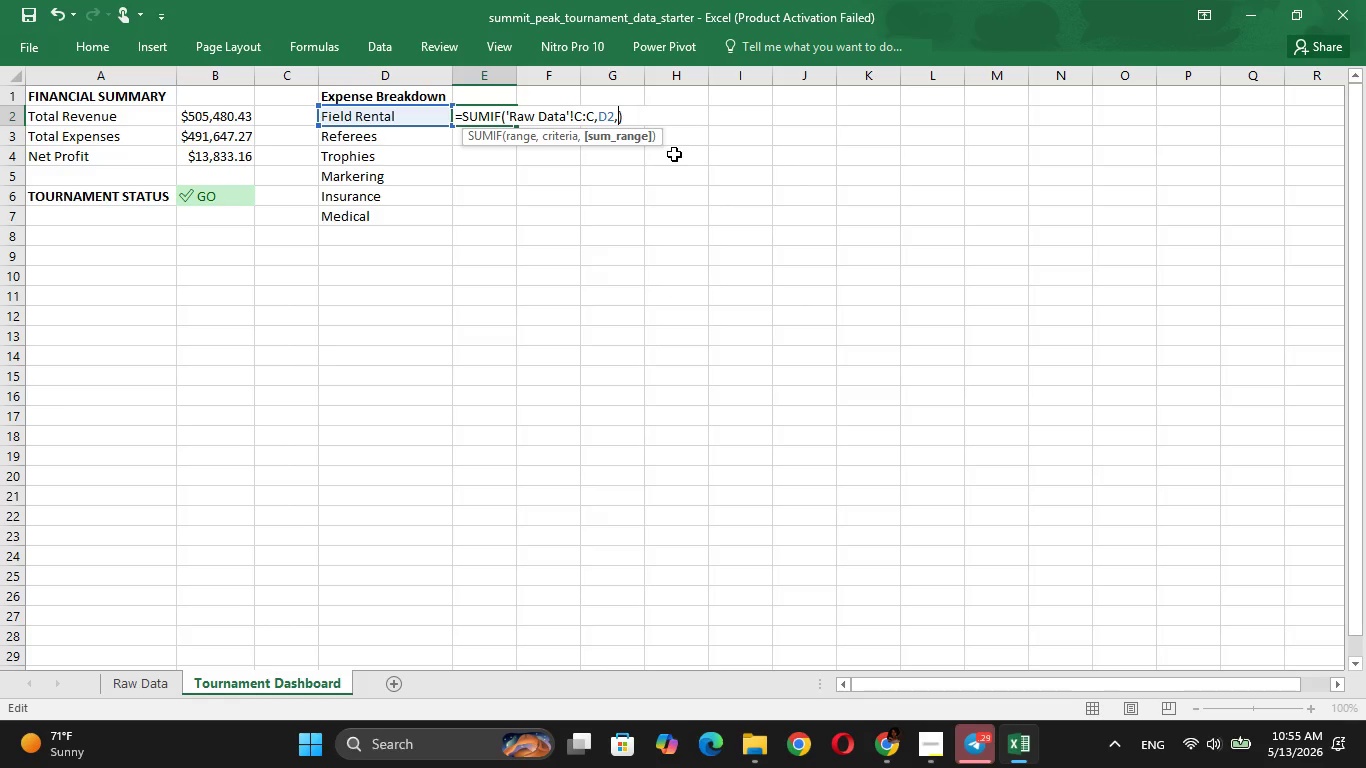 
key(ArrowRight)
 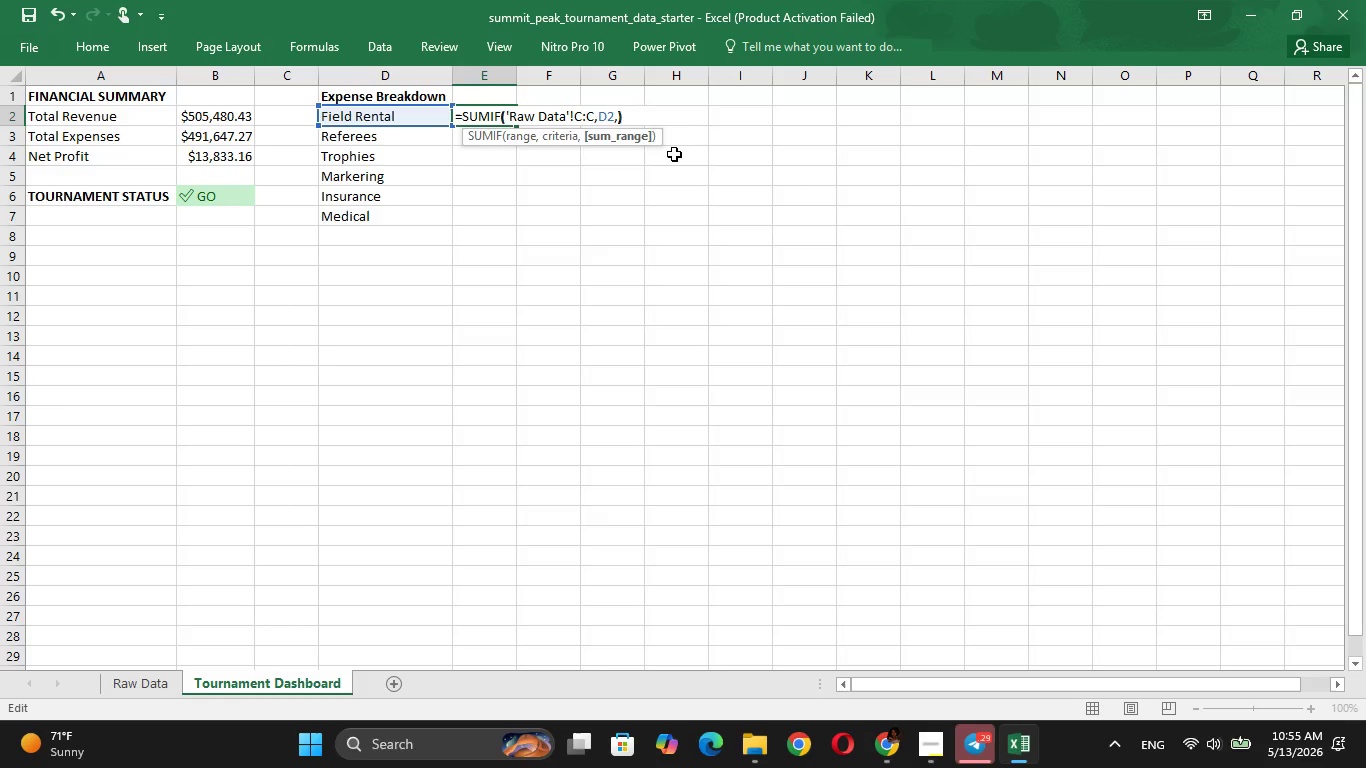 
key(ArrowLeft)
 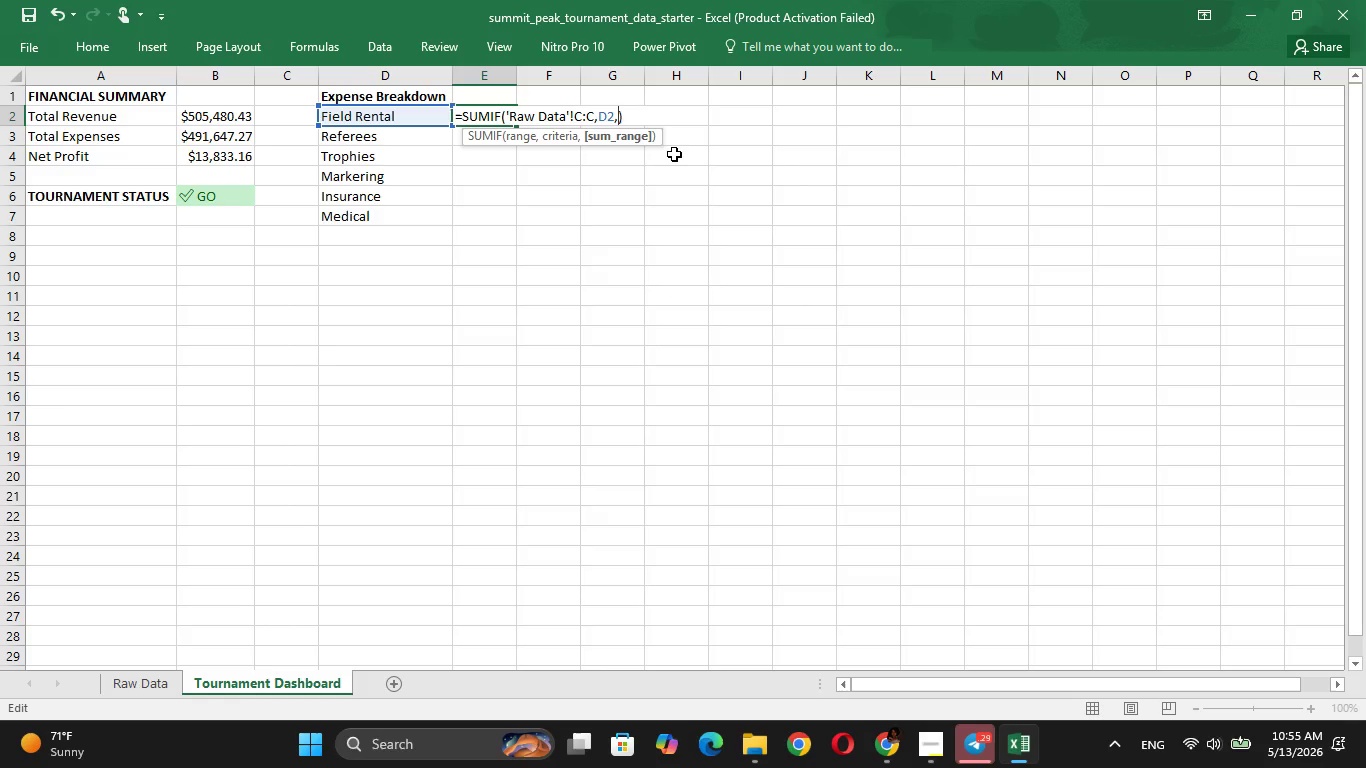 
key(ArrowRight)
 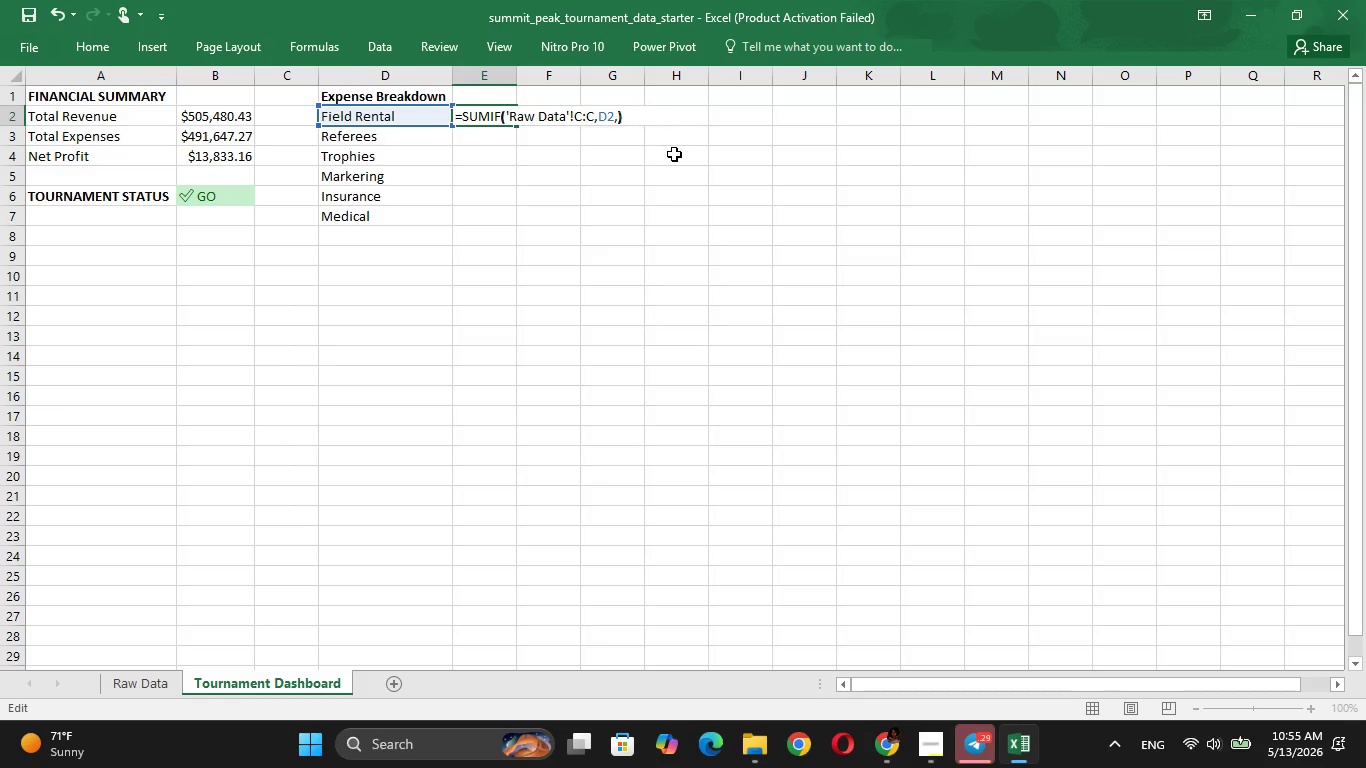 
key(ArrowRight)
 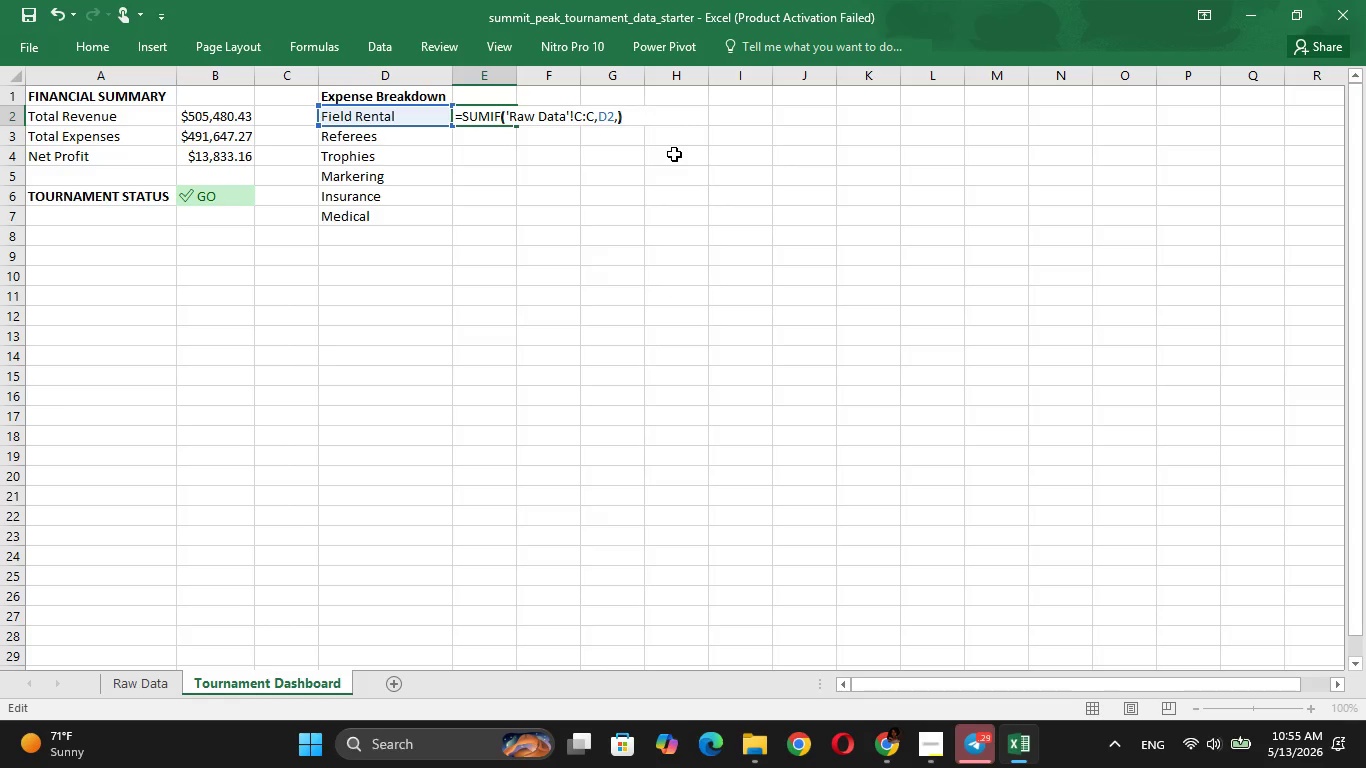 
key(ArrowRight)
 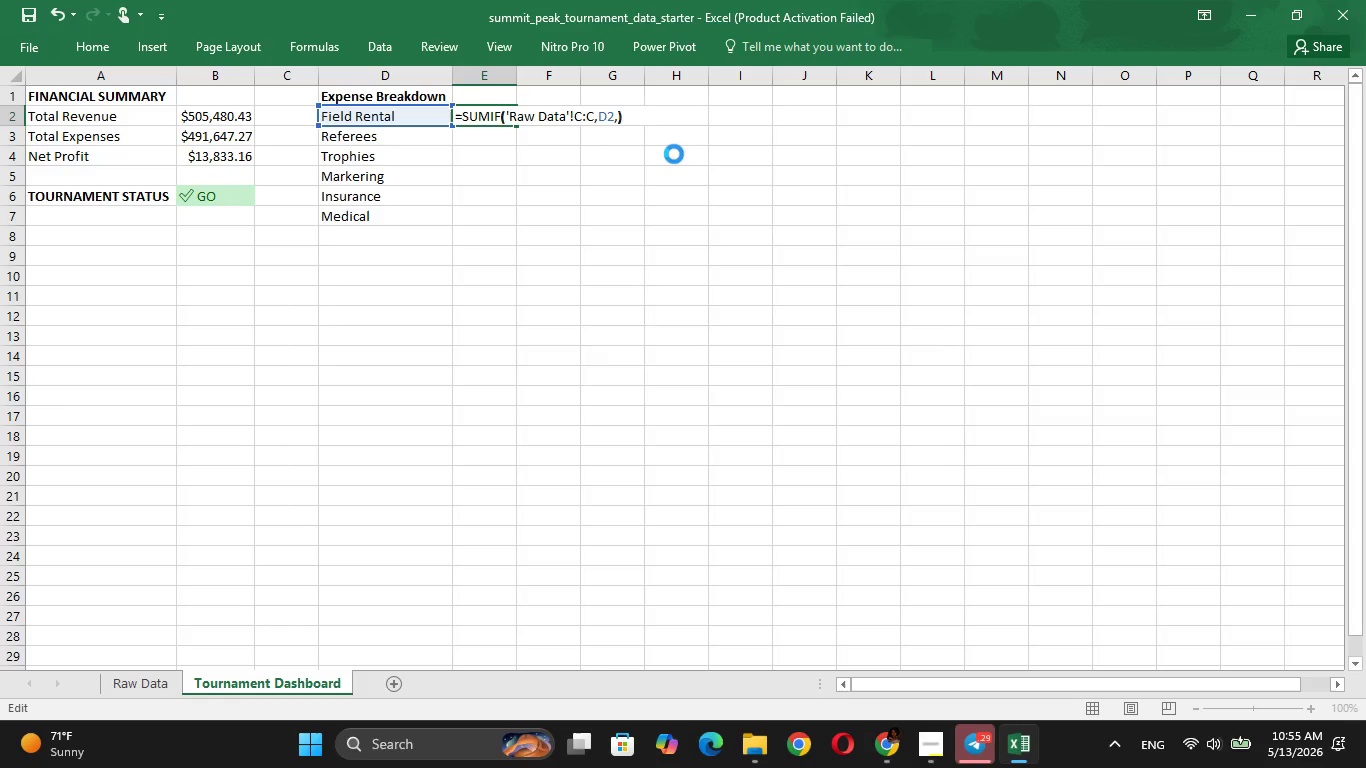 
key(Enter)
 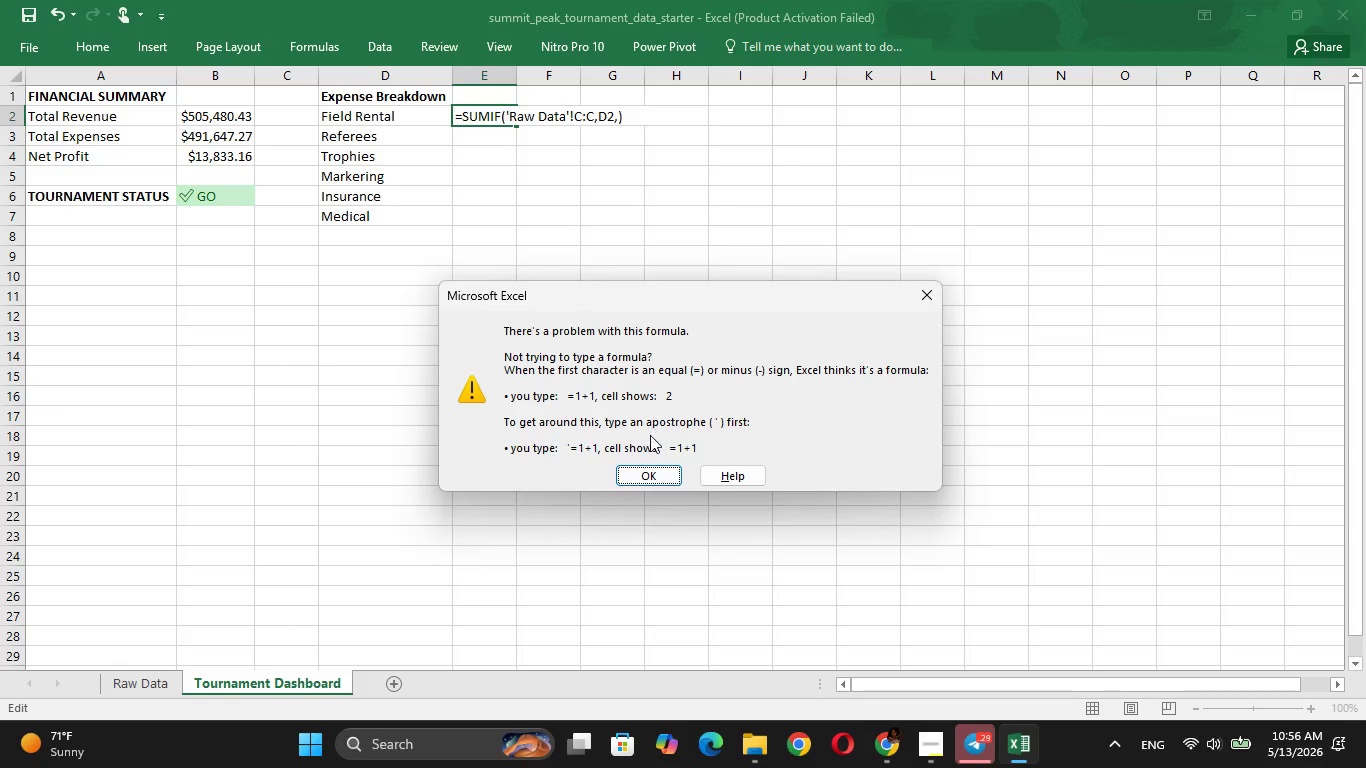 
left_click([649, 468])
 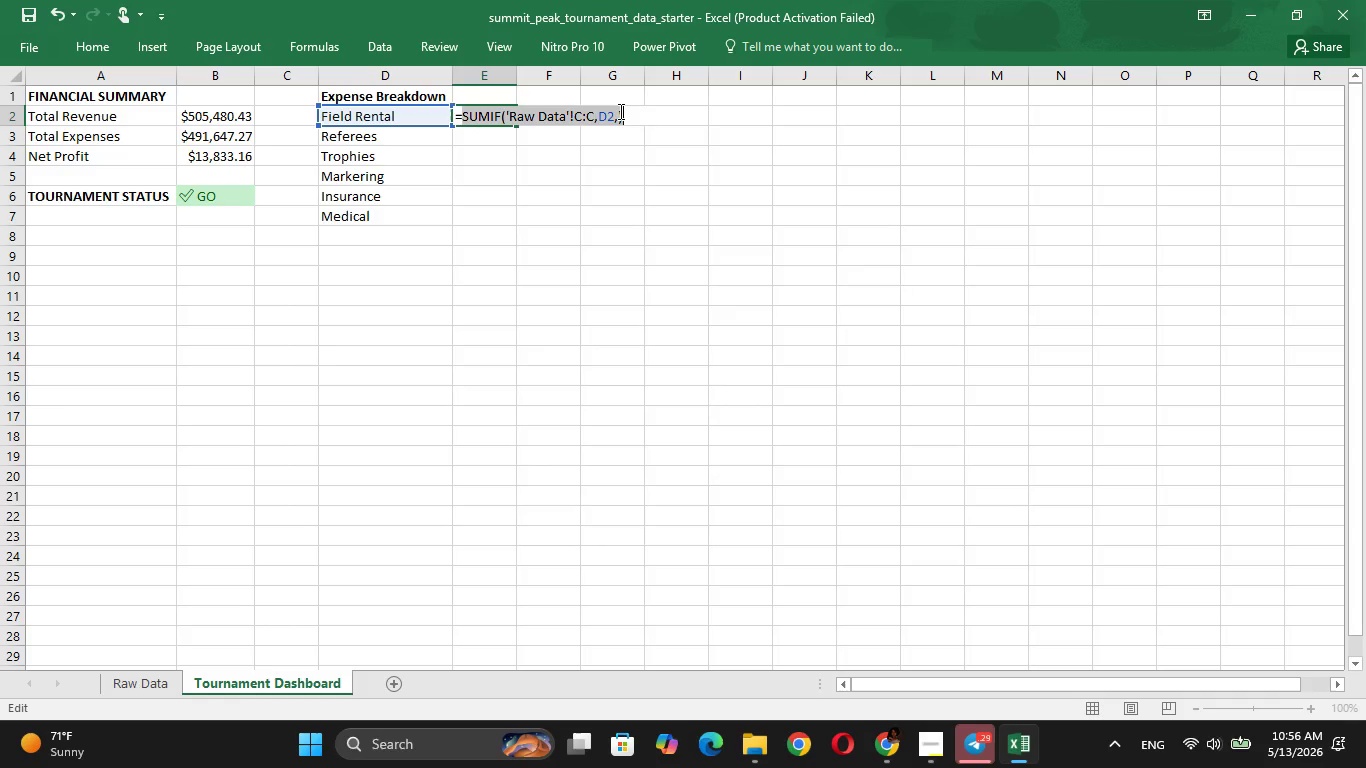 
left_click([619, 110])
 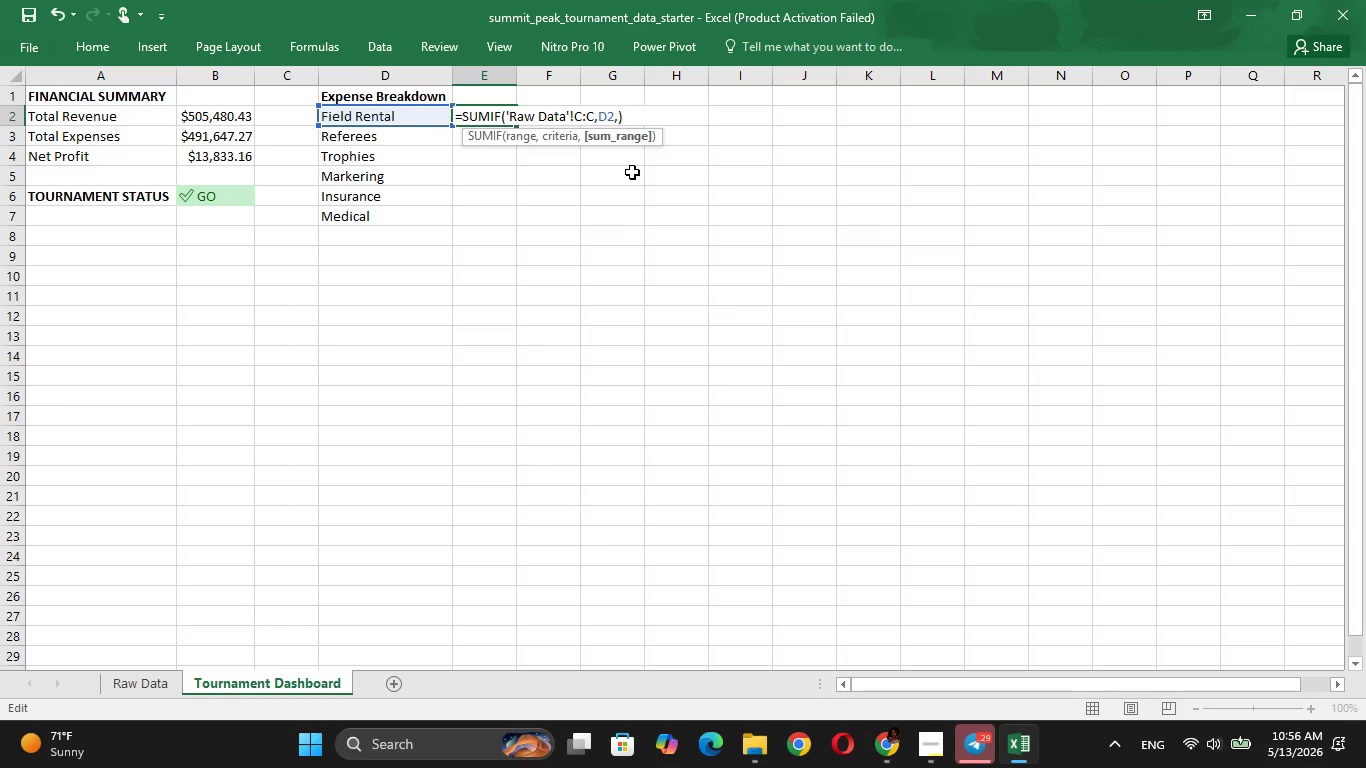 
key(Backspace)
 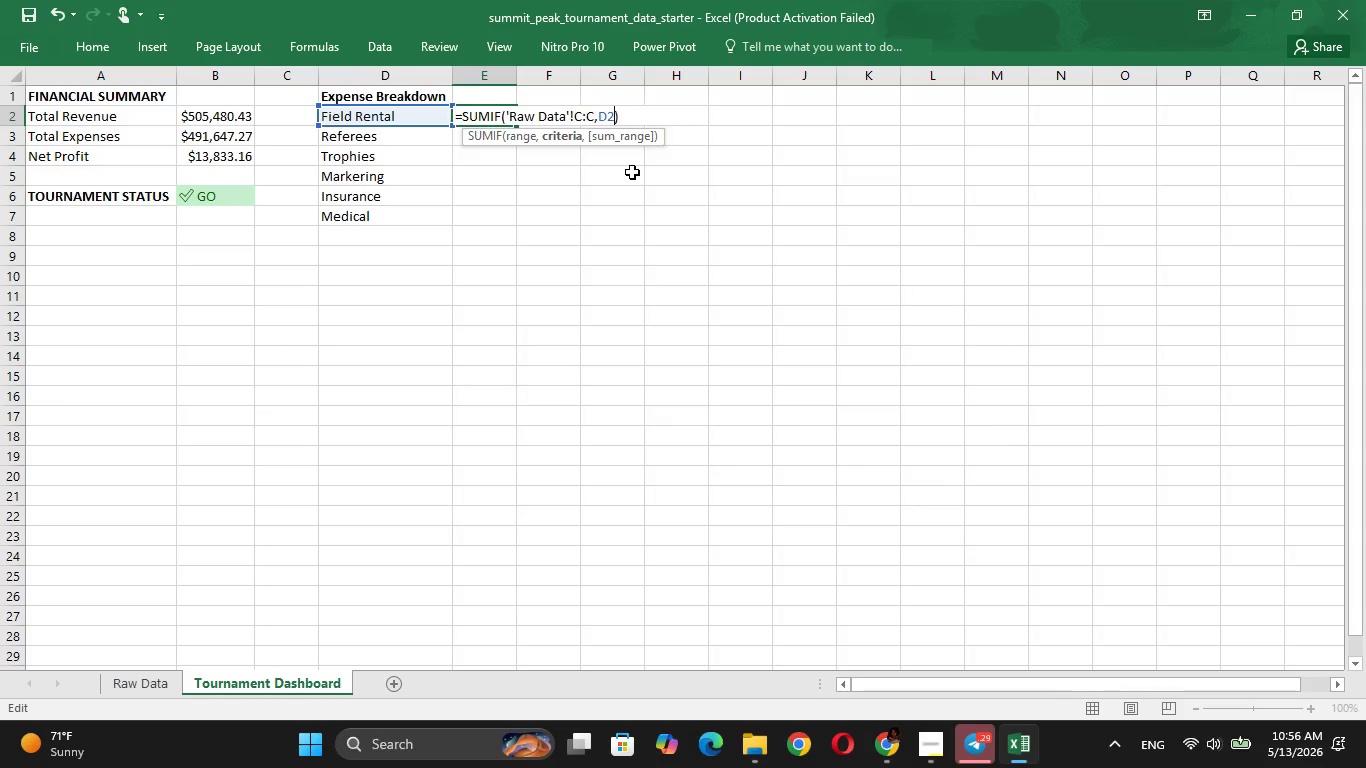 
key(Enter)
 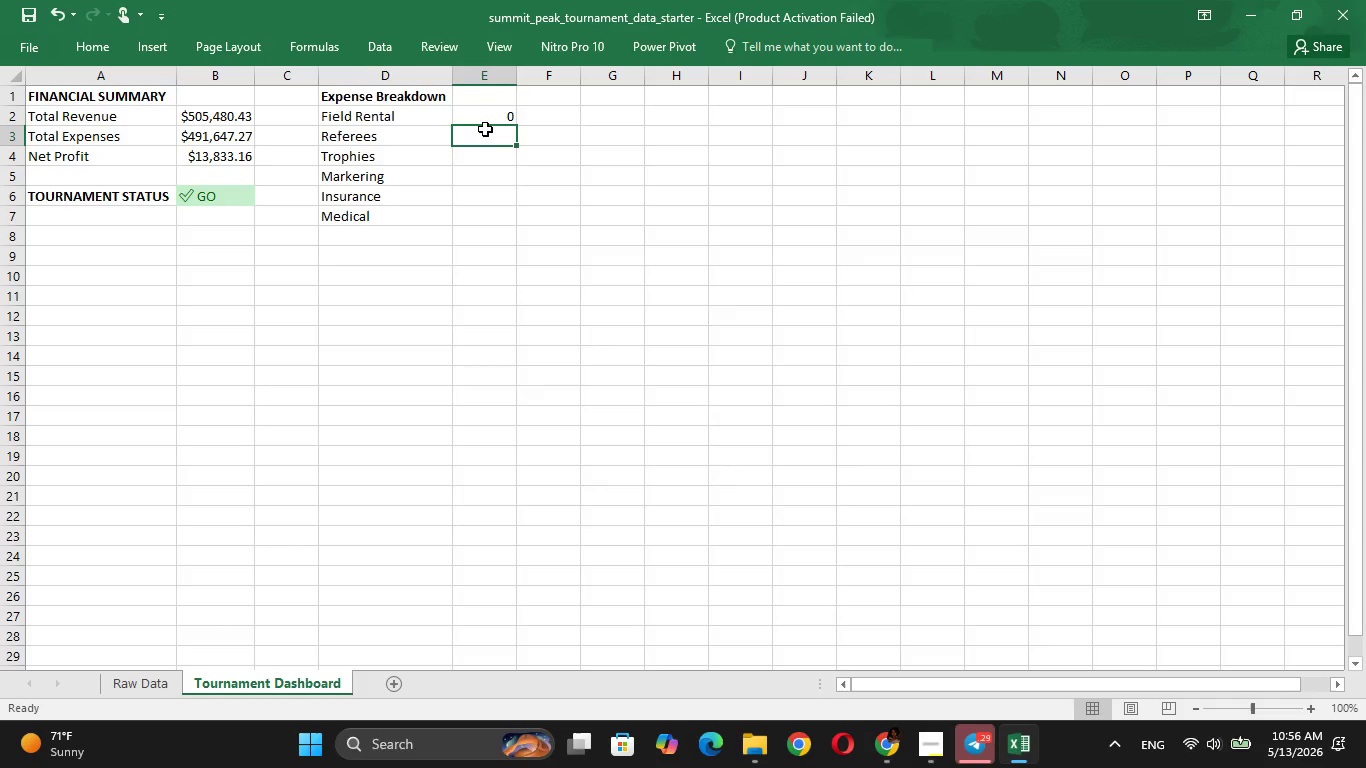 
left_click([483, 120])
 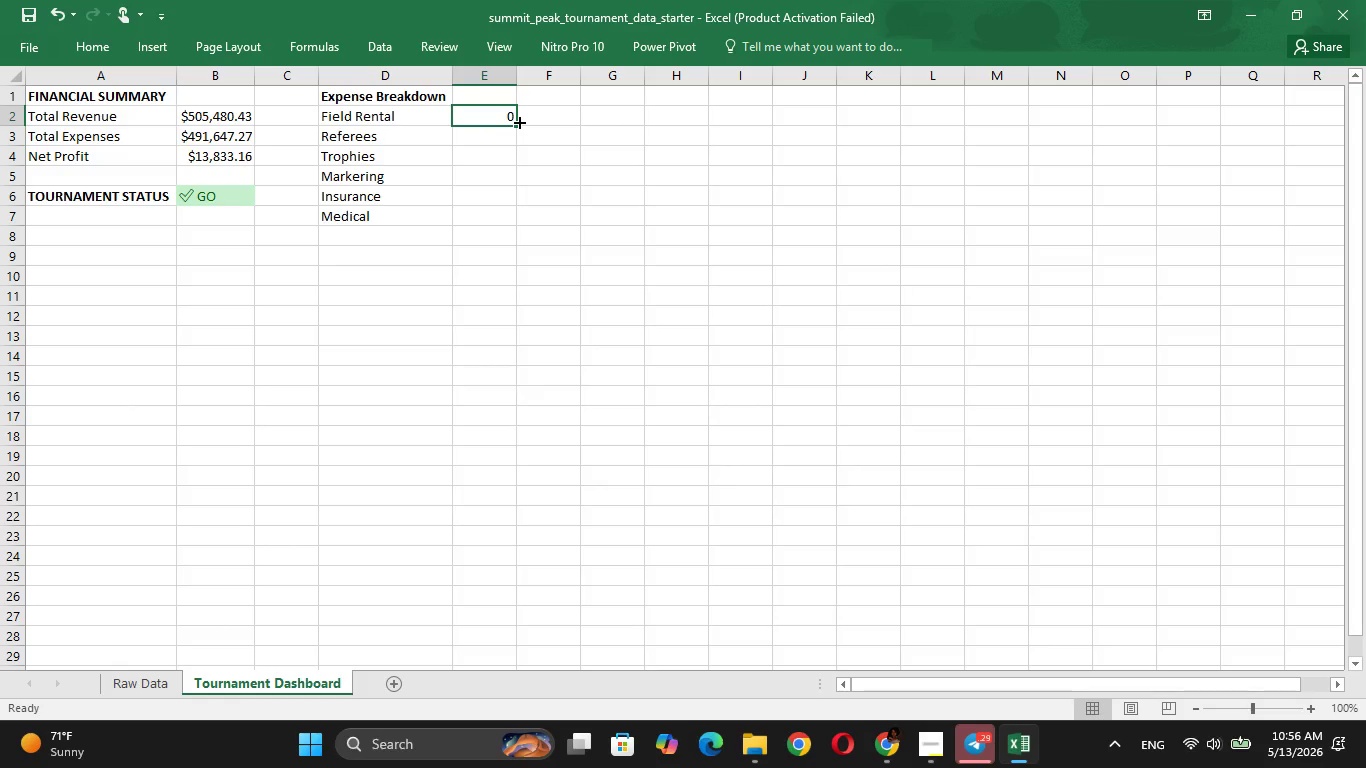 
left_click_drag(start_coordinate=[518, 121], to_coordinate=[514, 232])
 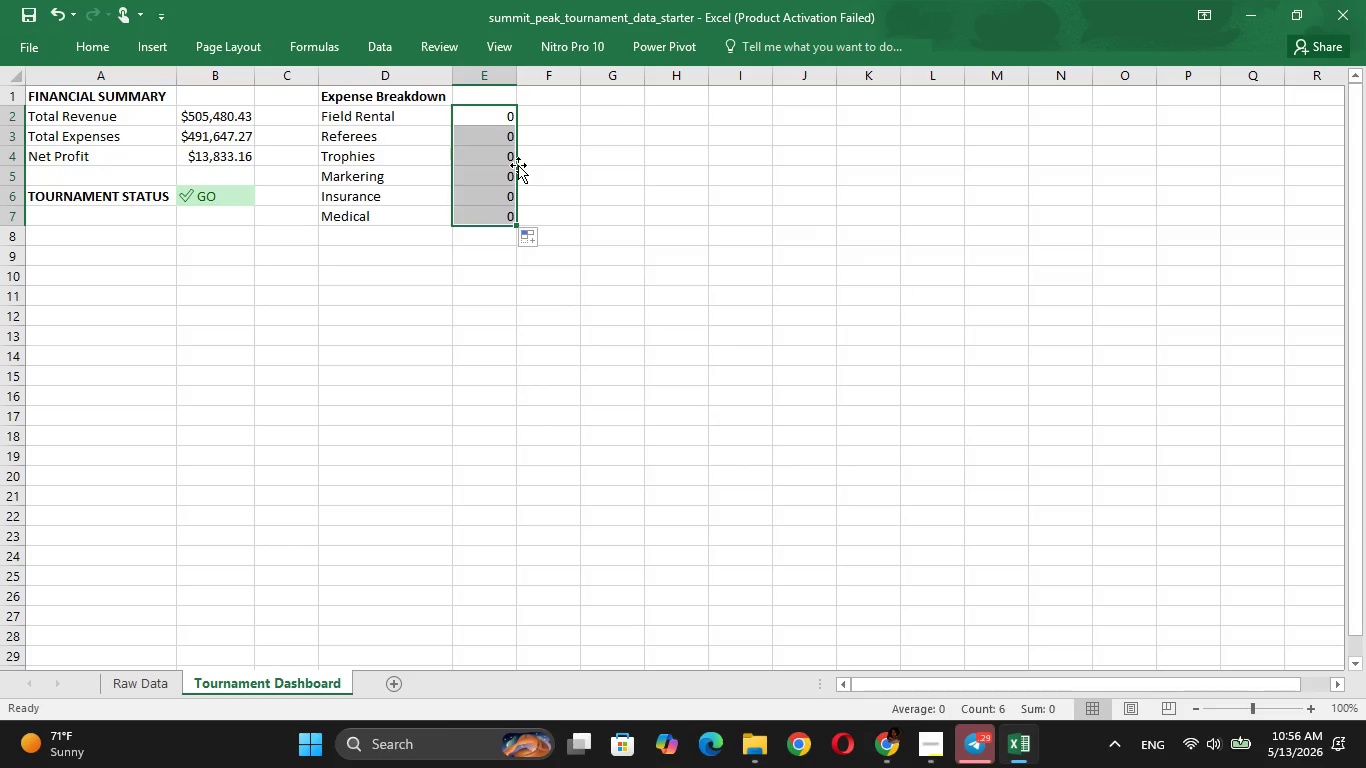 
wait(28.34)
 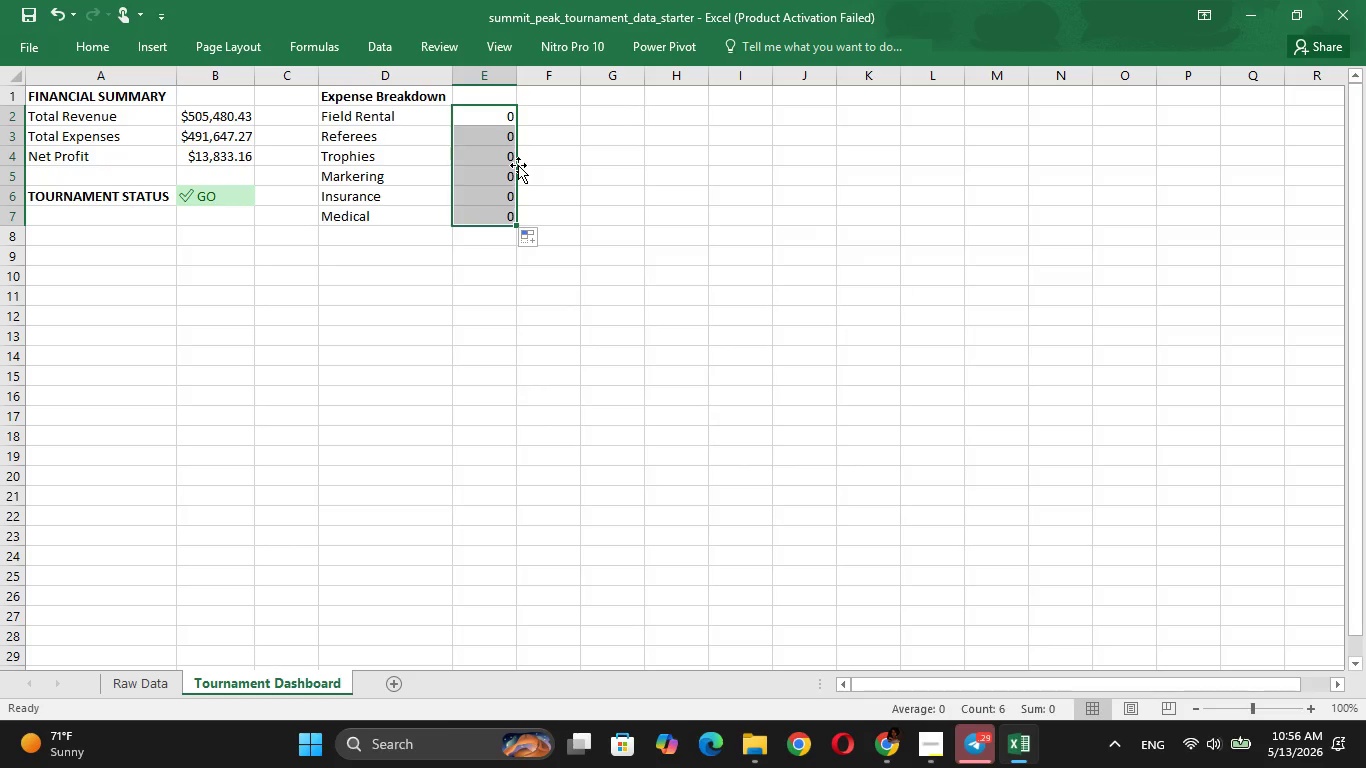 
left_click([934, 746])